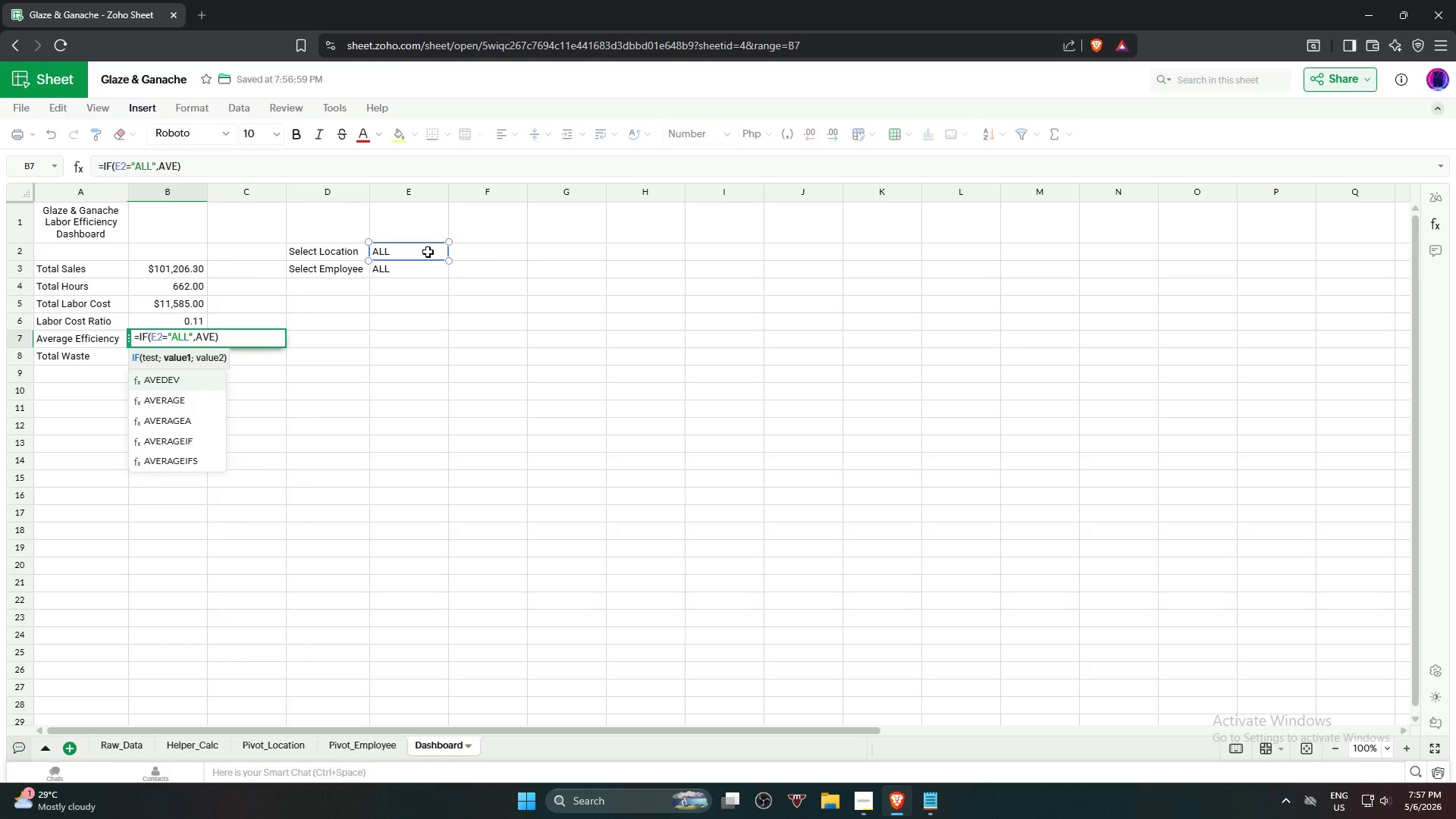 
key(ArrowDown)
 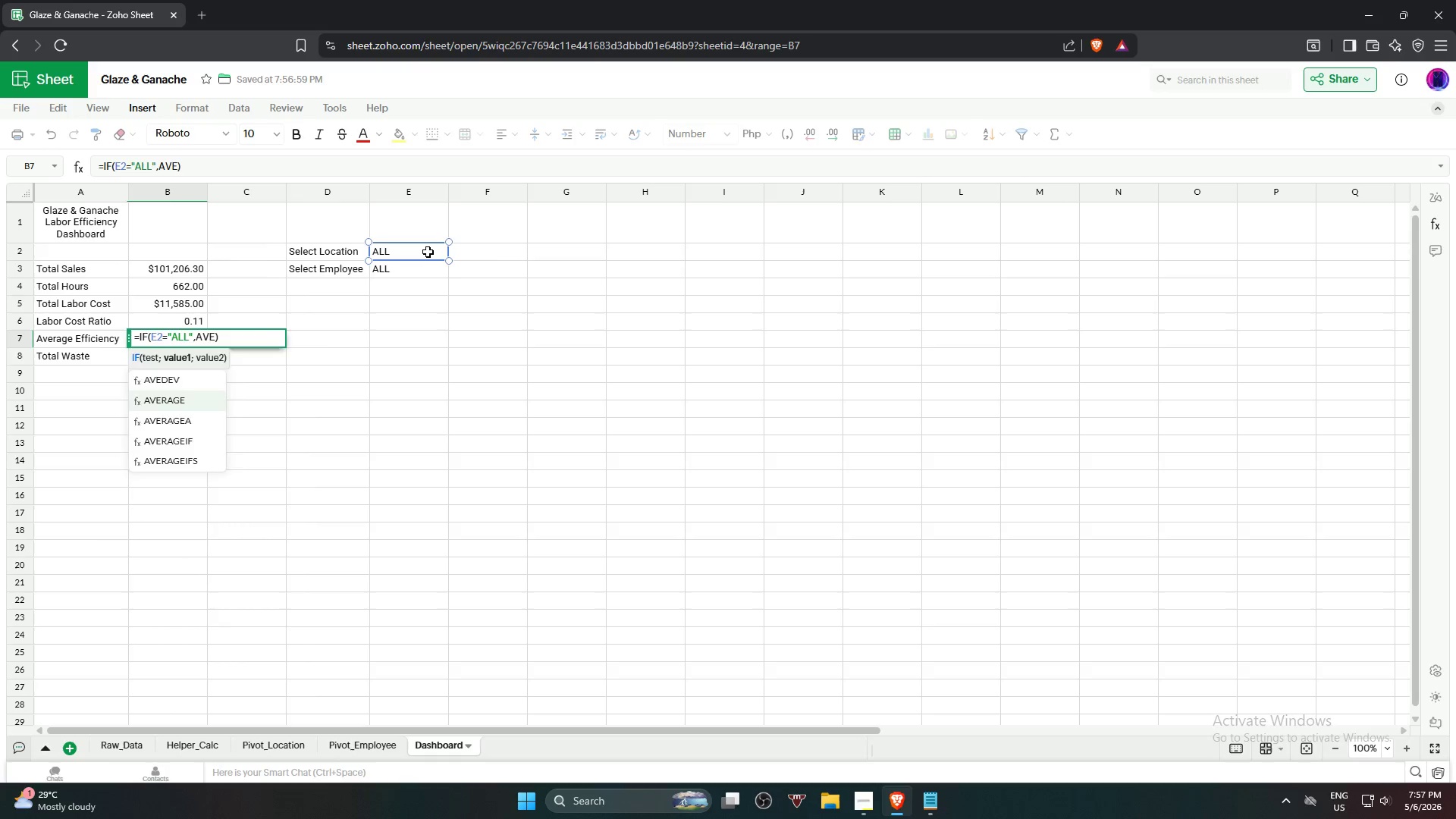 
key(Enter)
 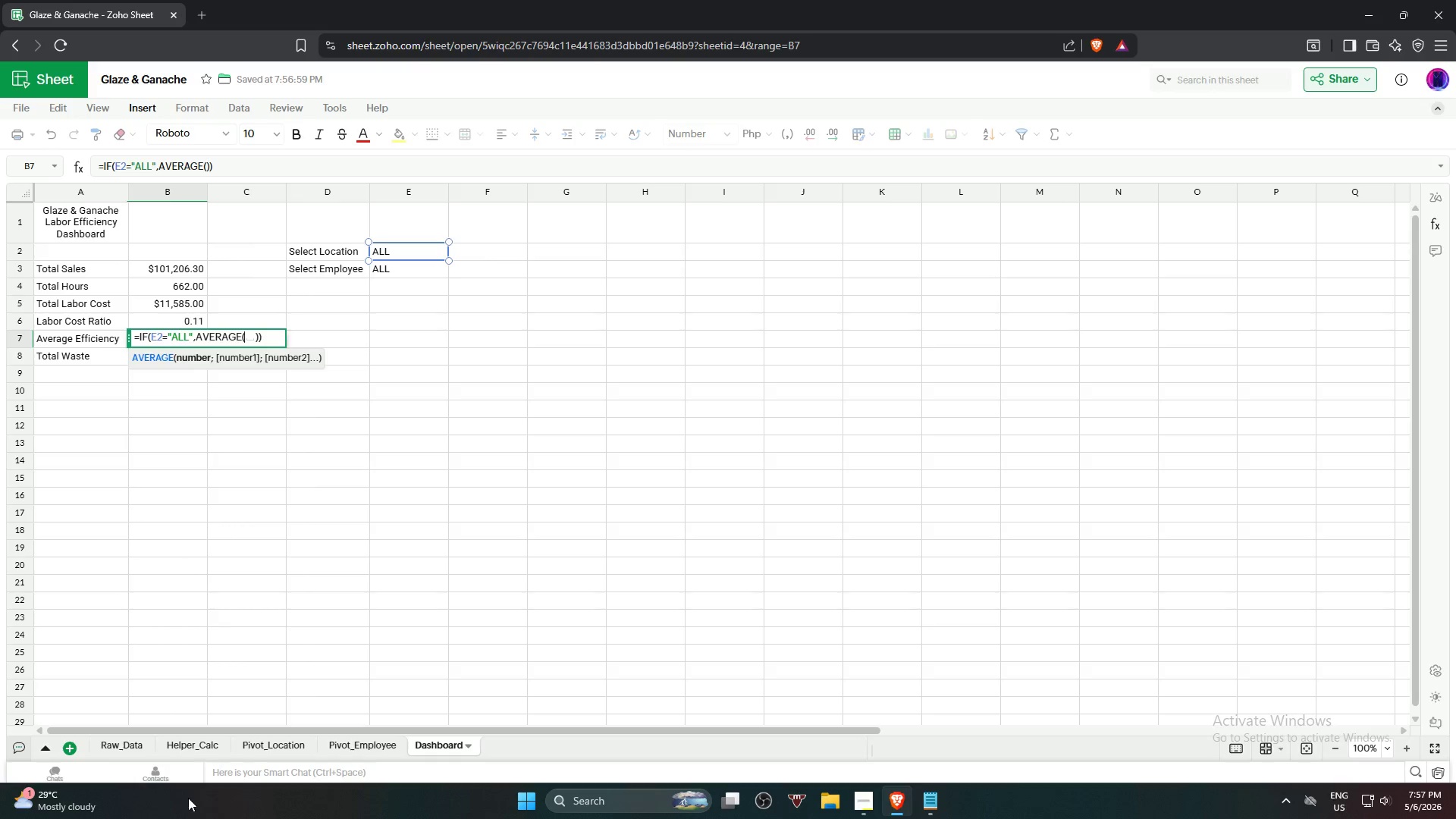 
left_click([193, 749])
 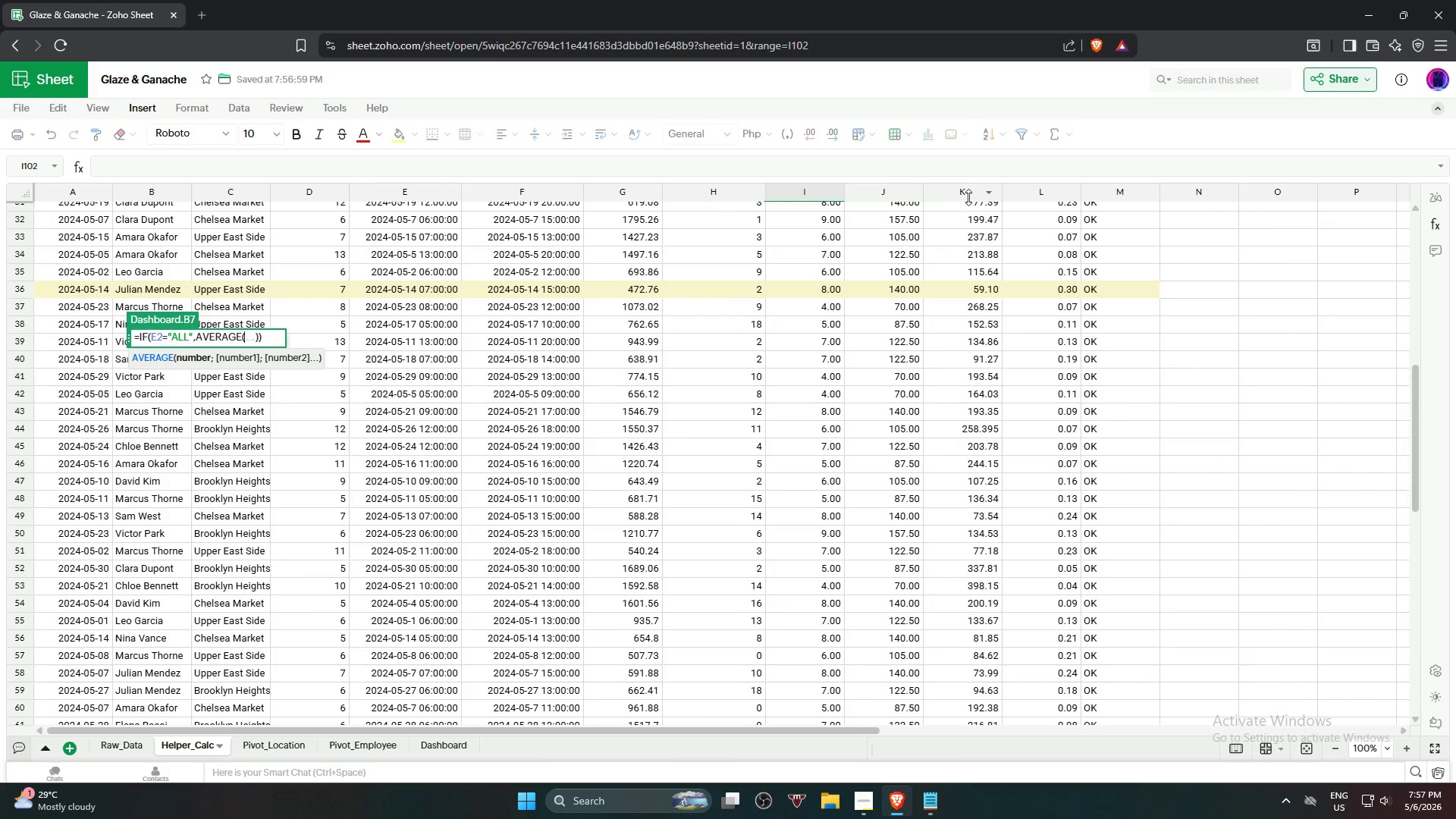 
left_click([971, 191])
 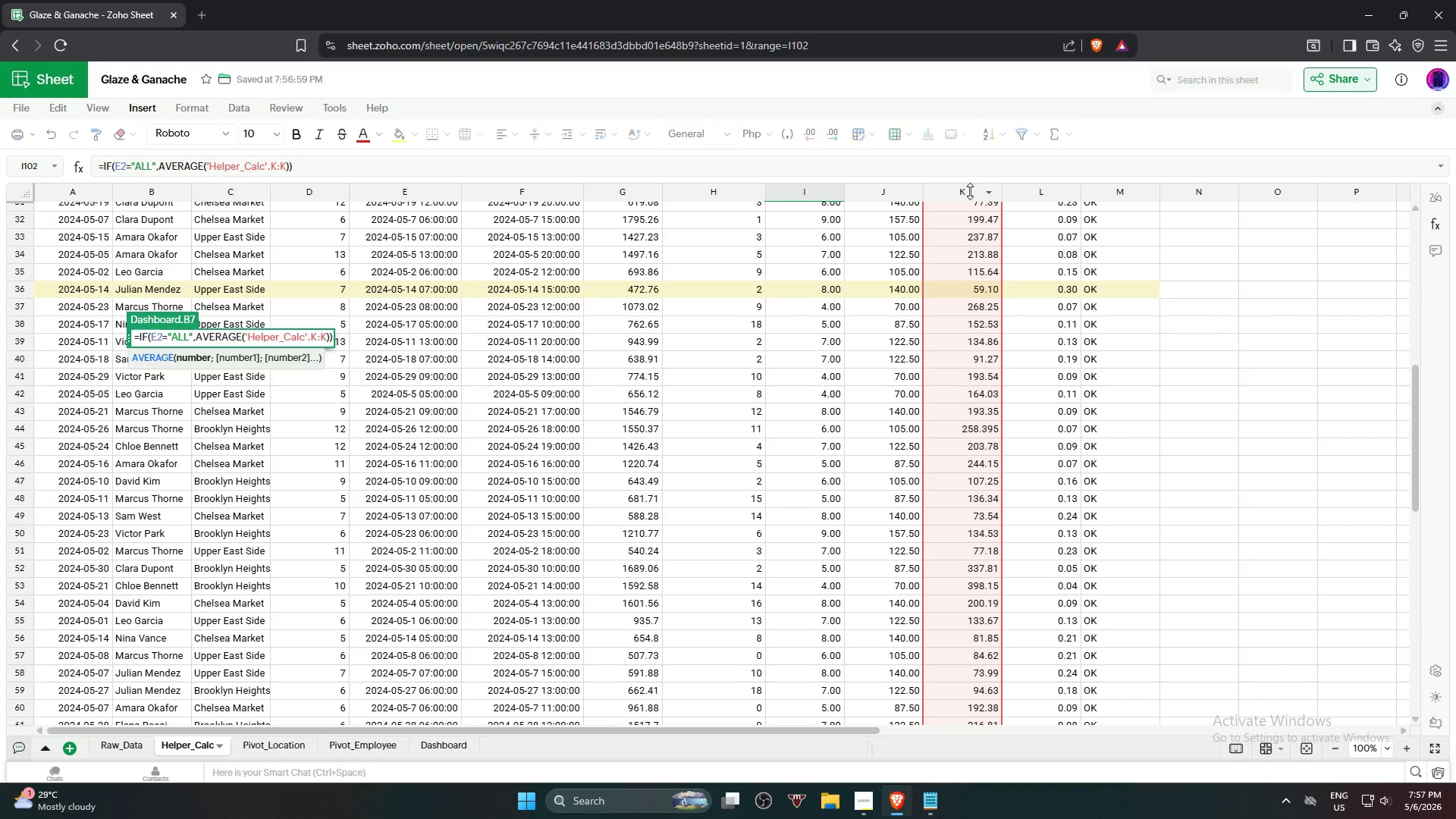 
wait(5.56)
 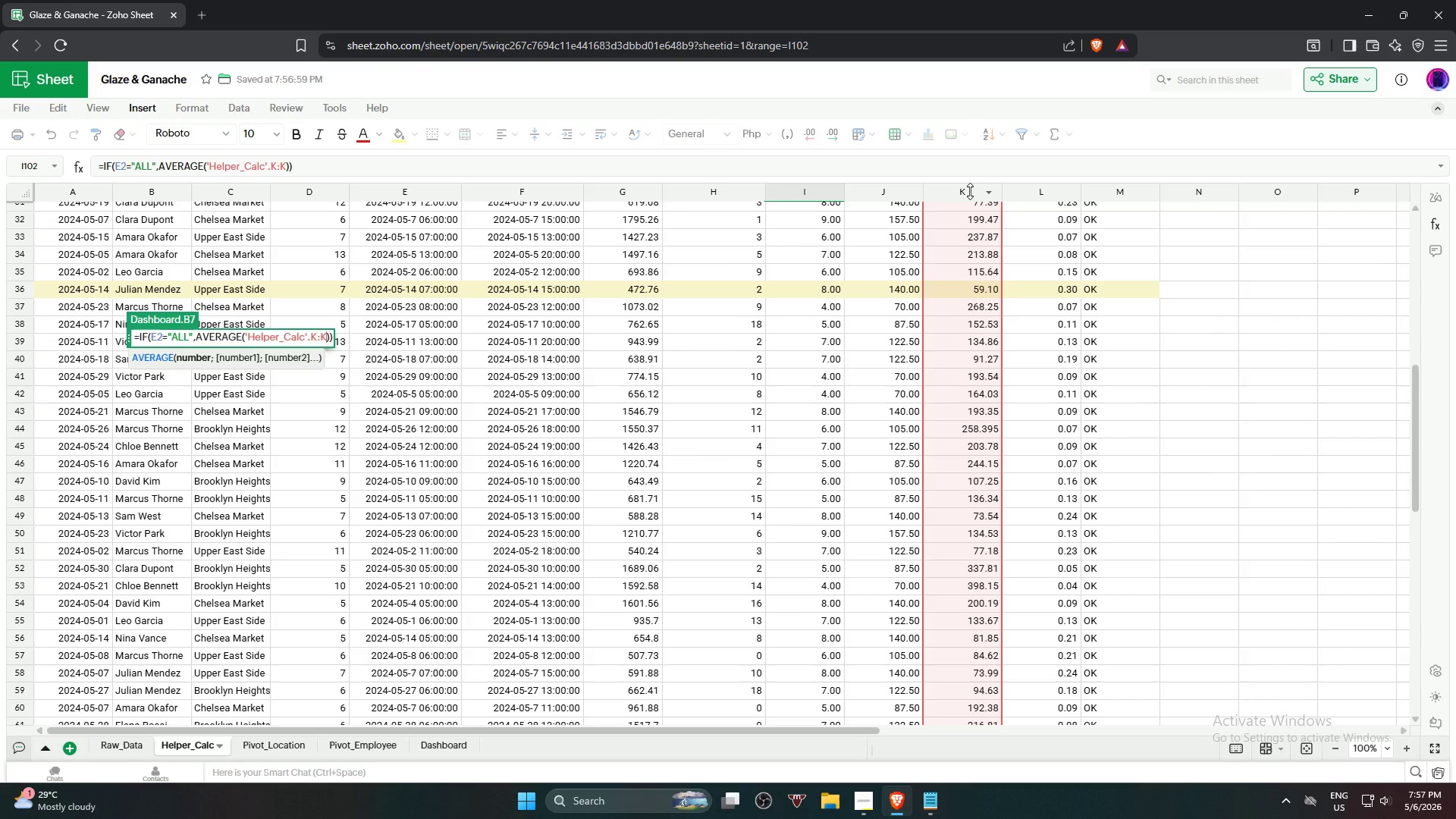 
type(),avera)
 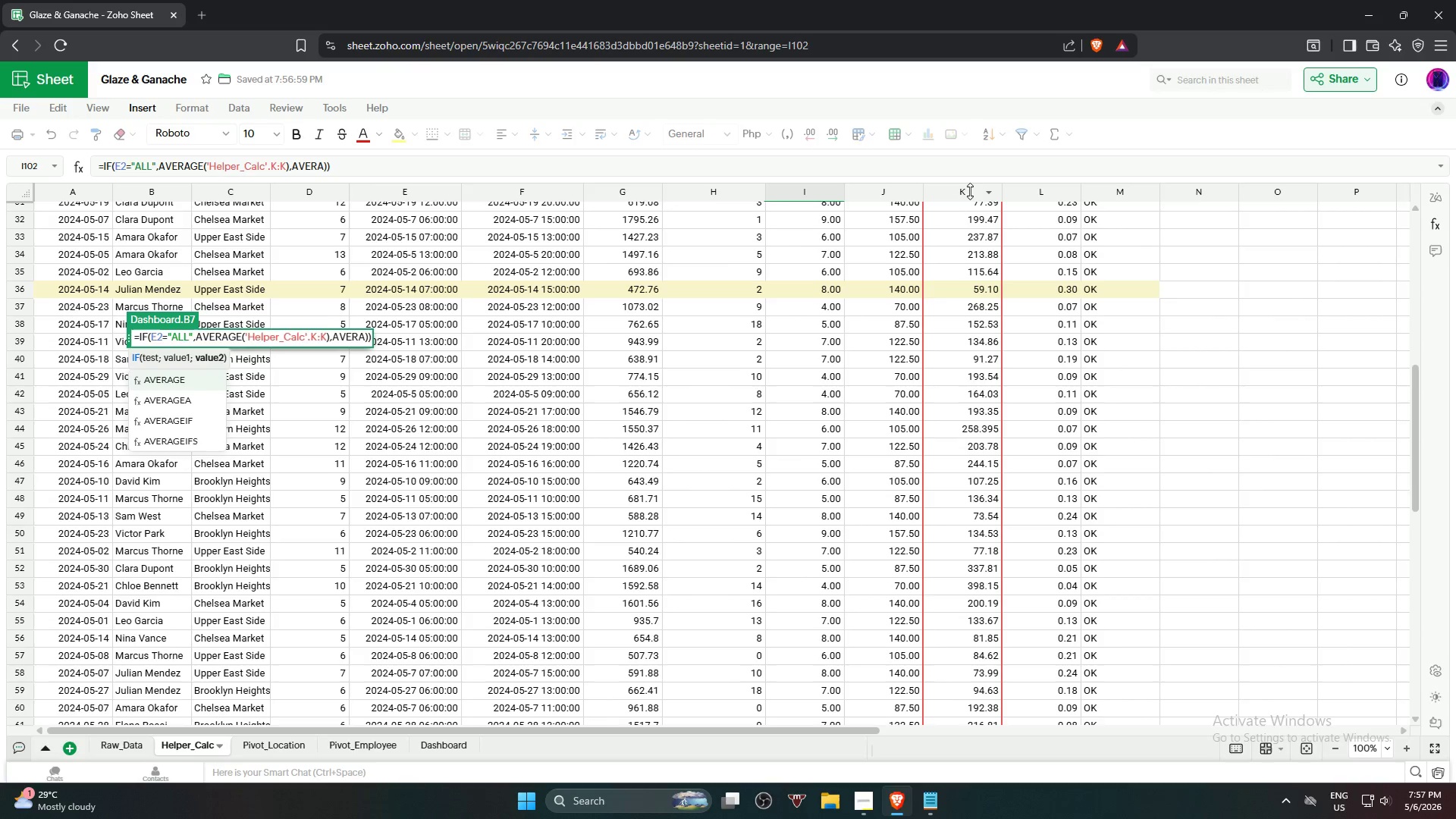 
key(ArrowDown)
 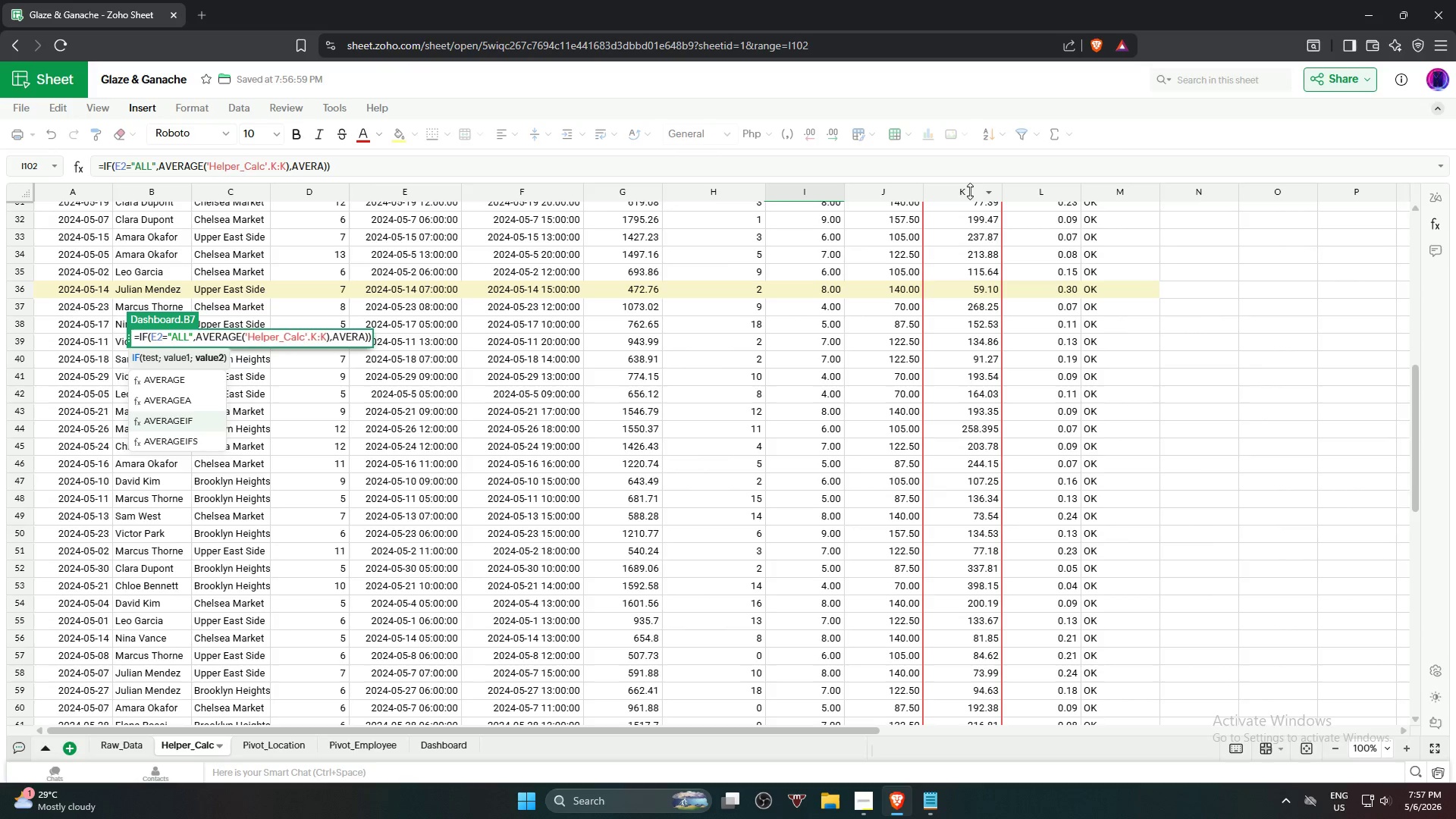 
key(ArrowDown)
 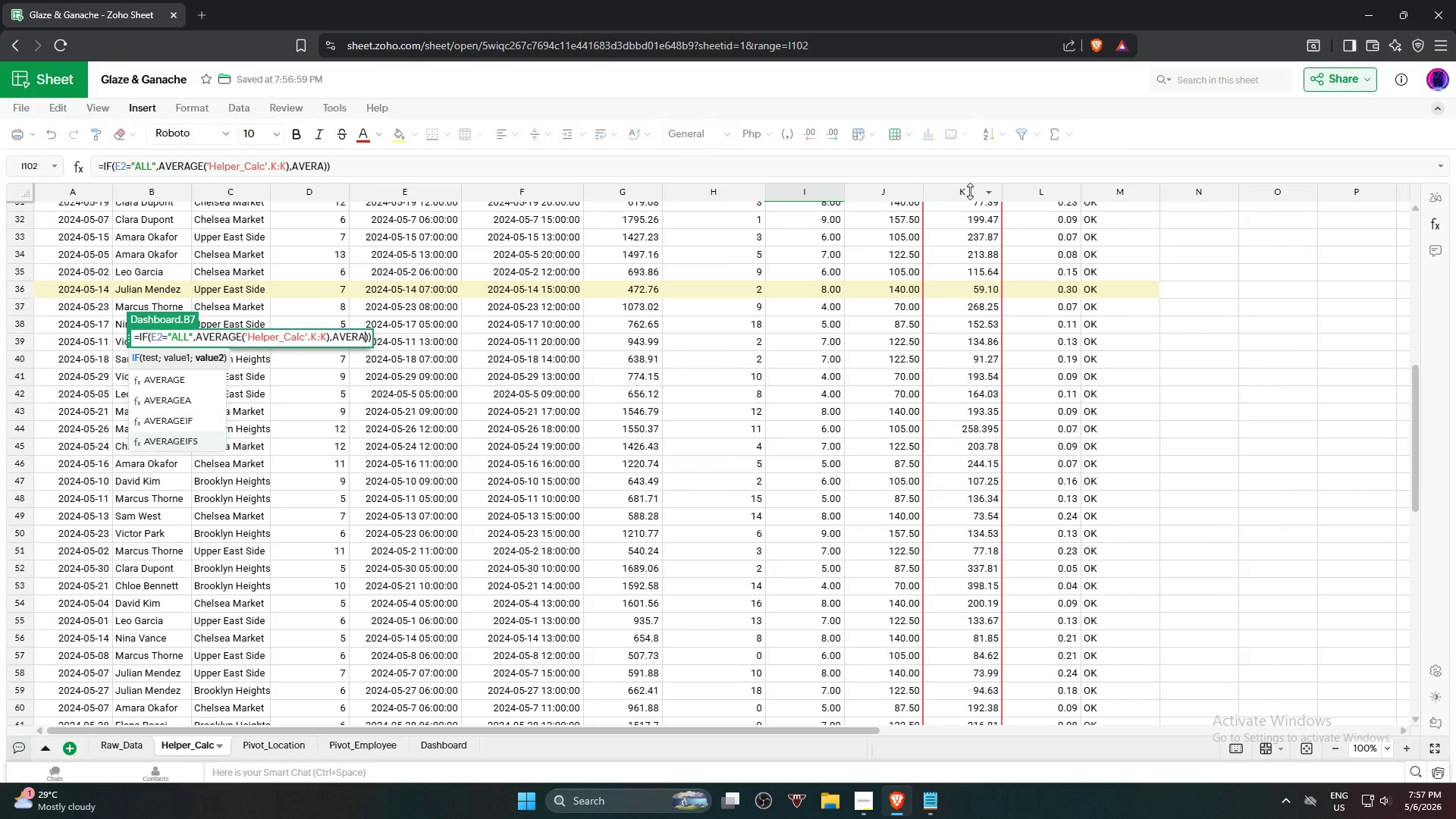 
key(ArrowDown)
 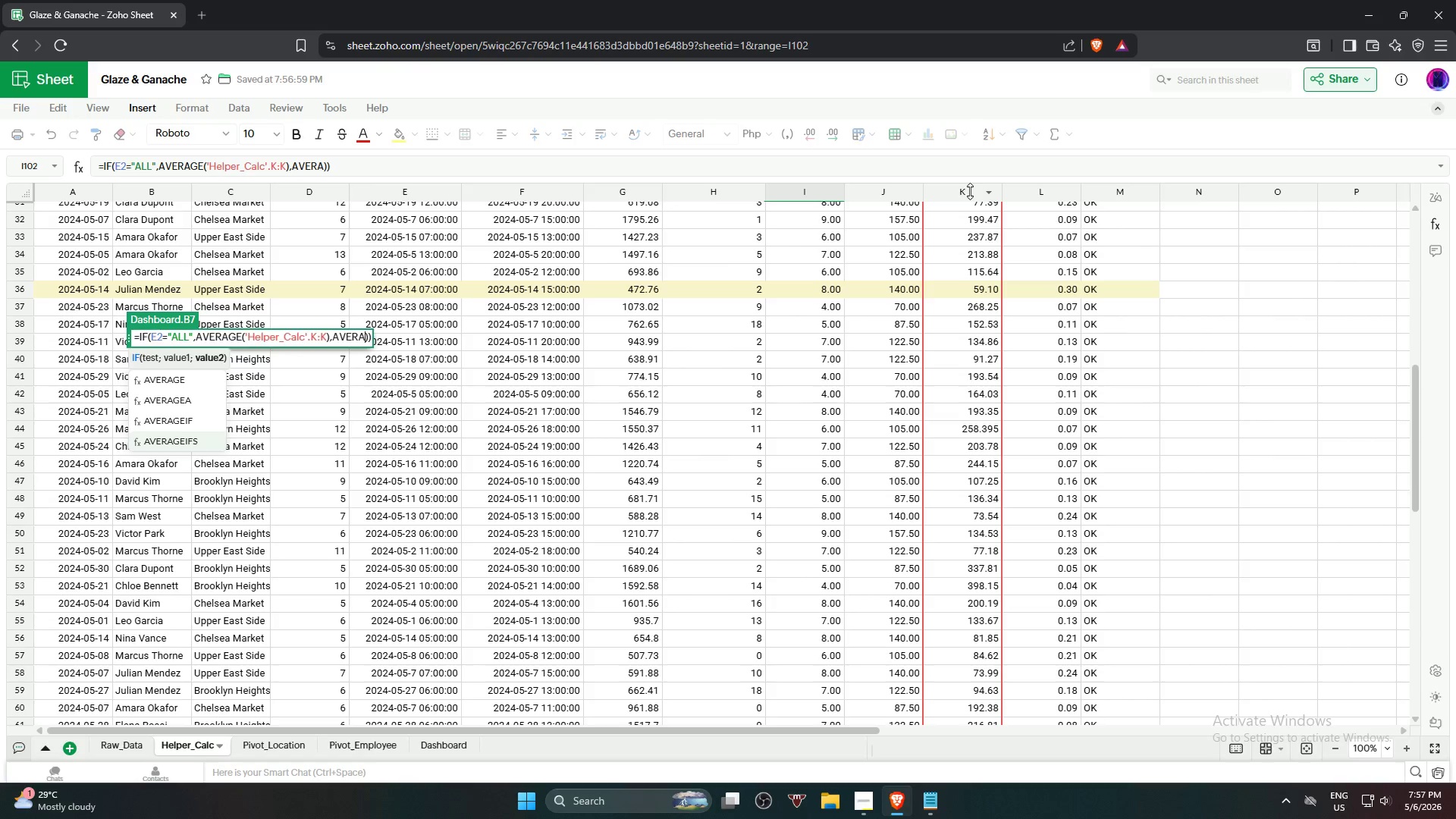 
key(ArrowUp)
 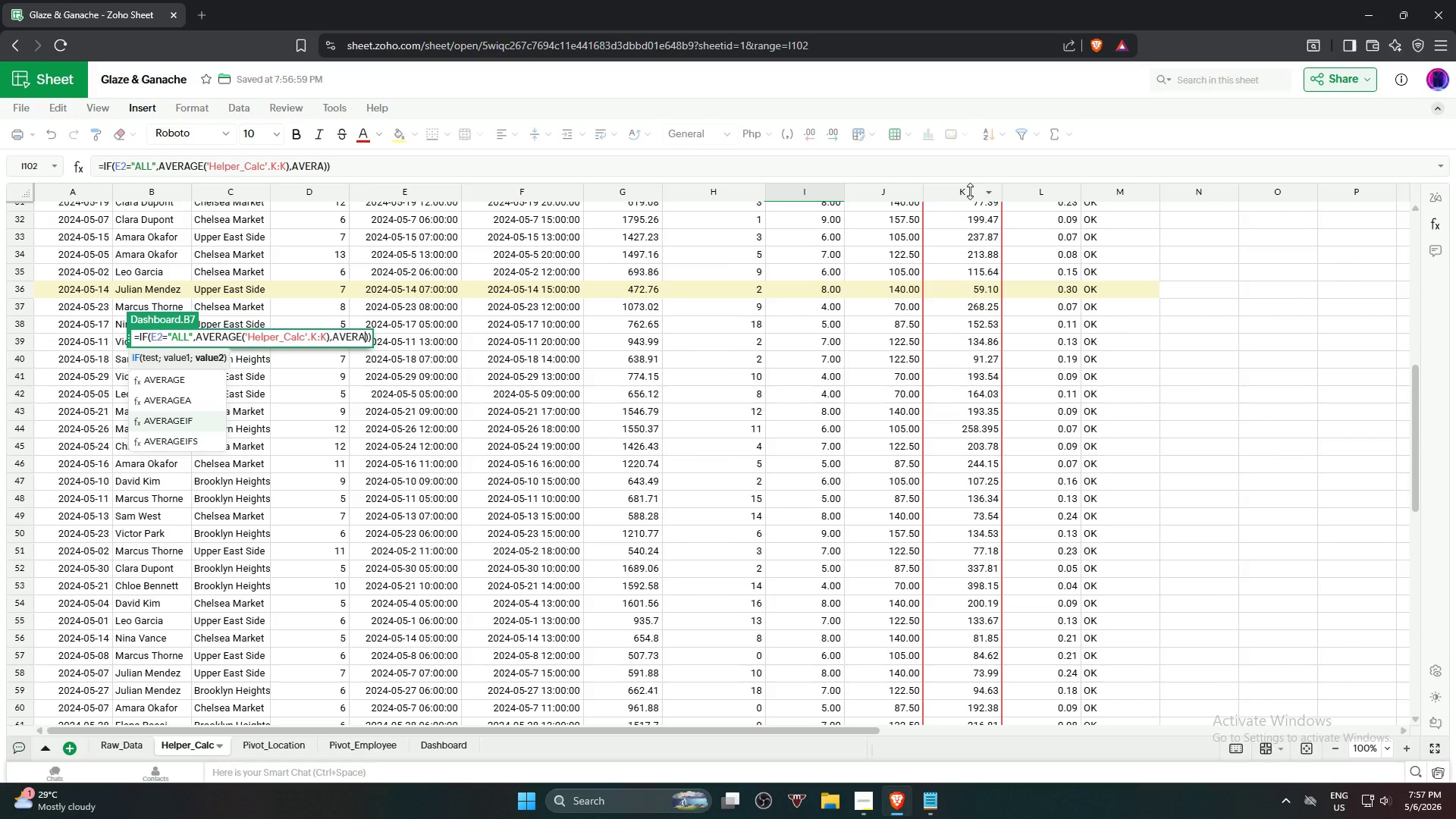 
key(Enter)
 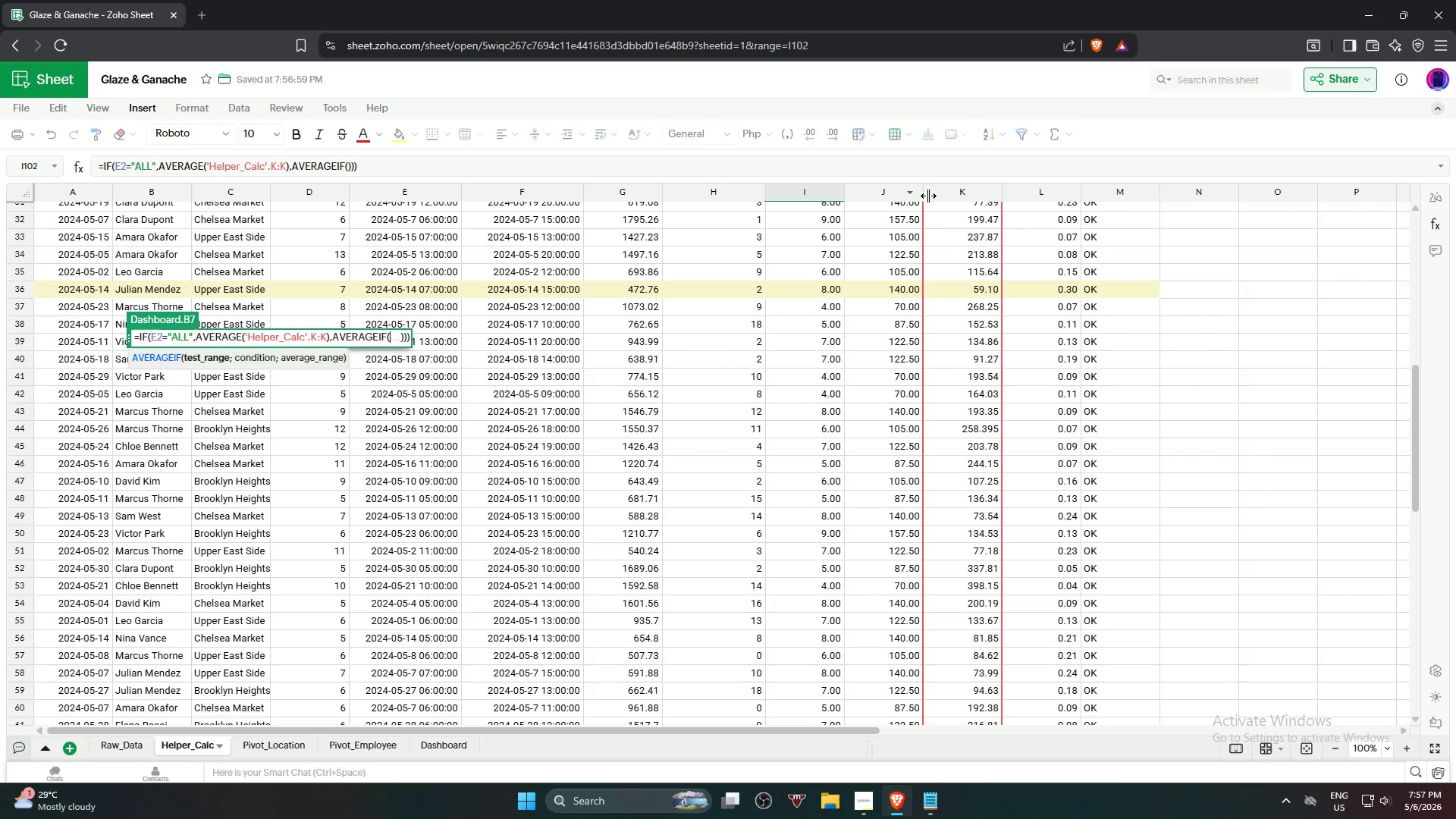 
left_click([233, 192])
 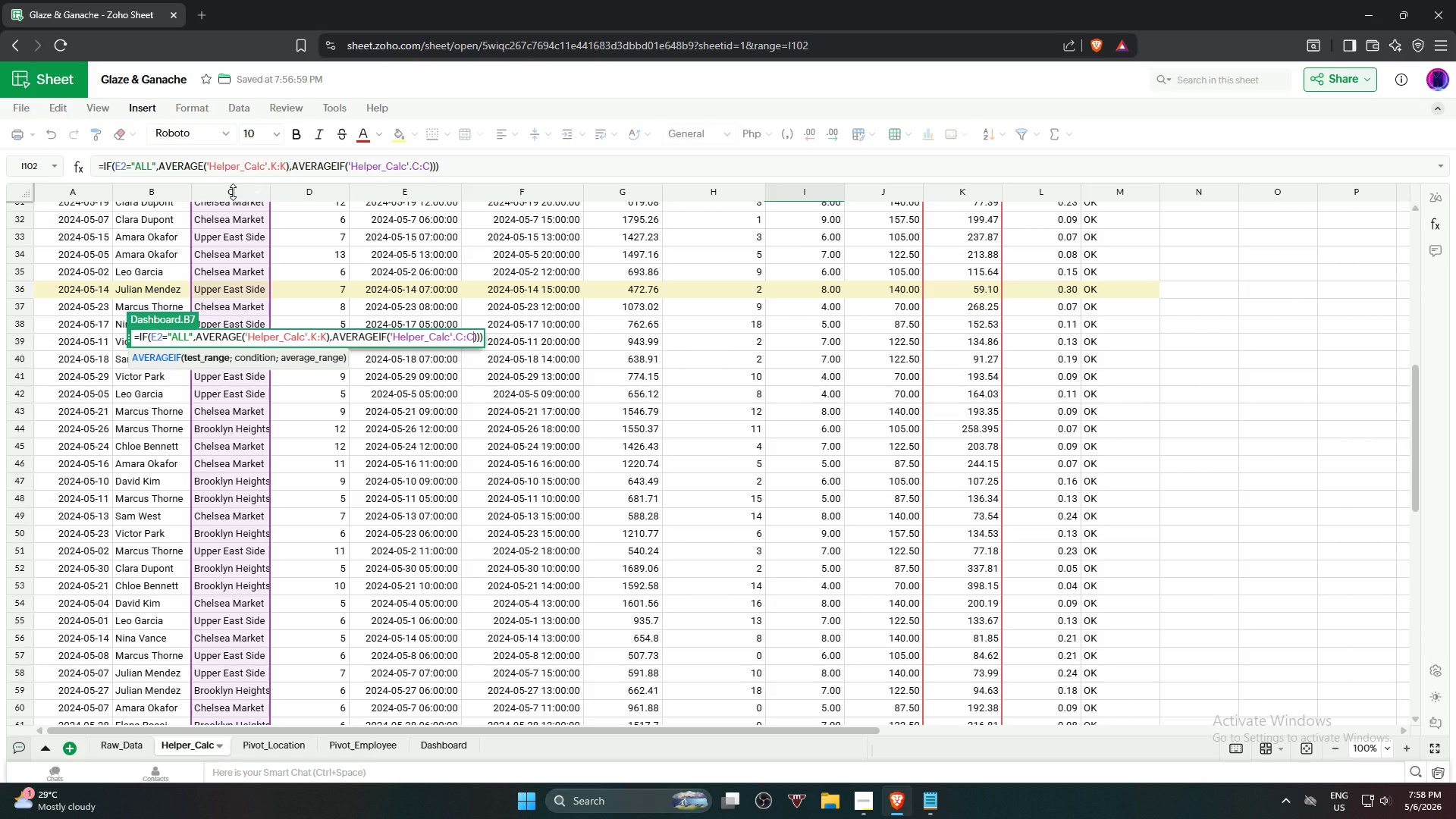 
key(Comma)
 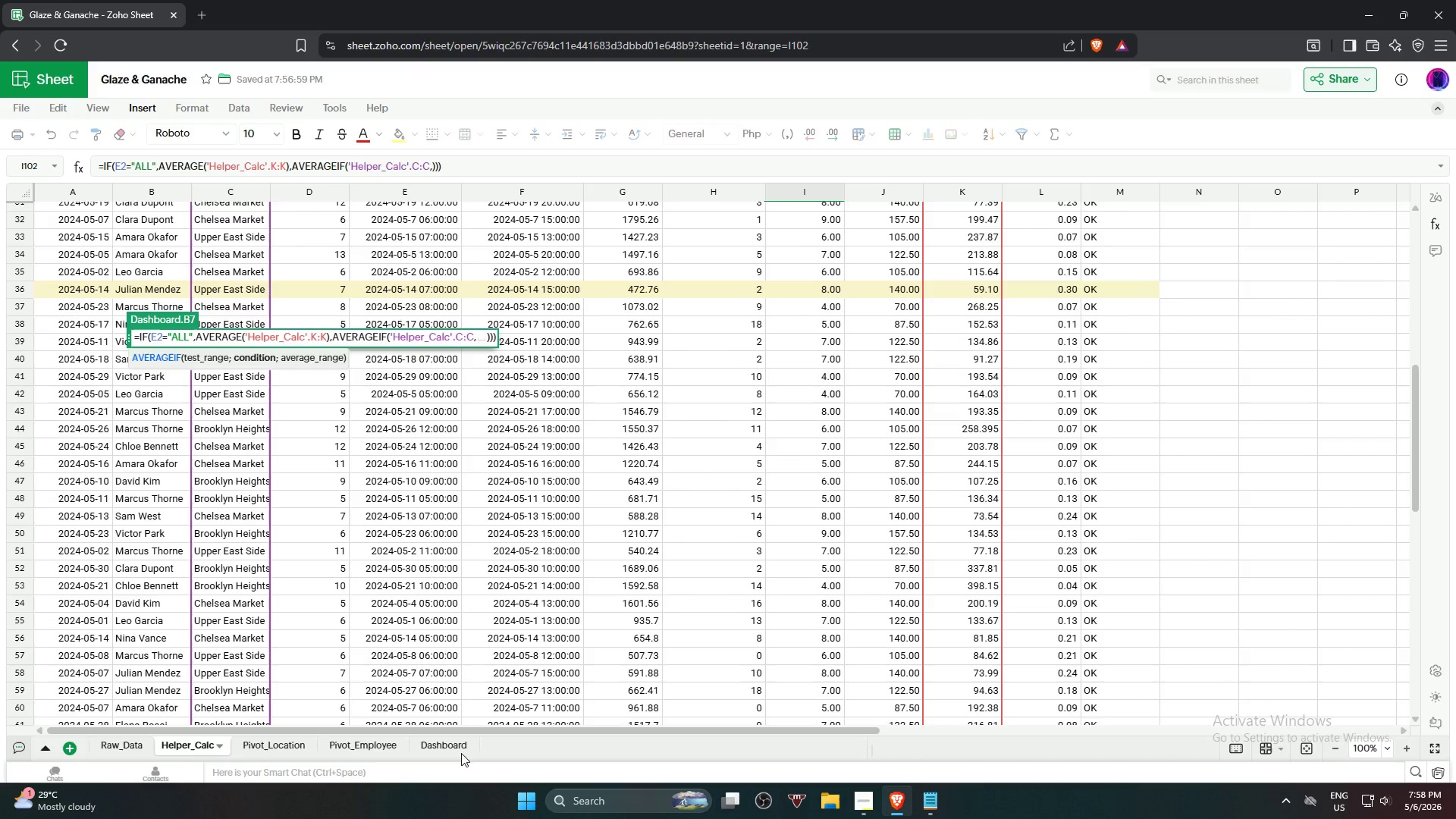 
left_click([457, 746])
 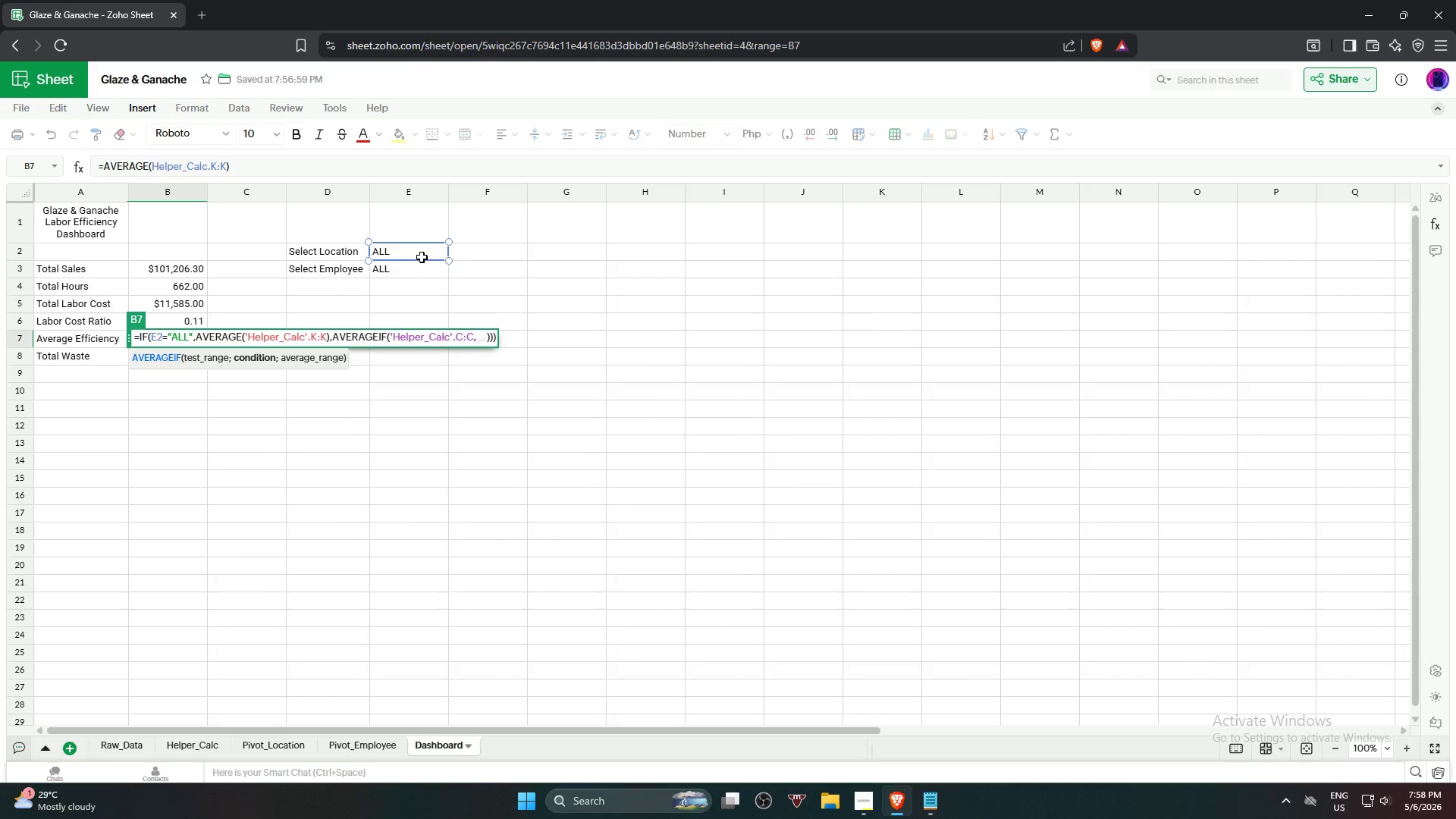 
left_click([421, 256])
 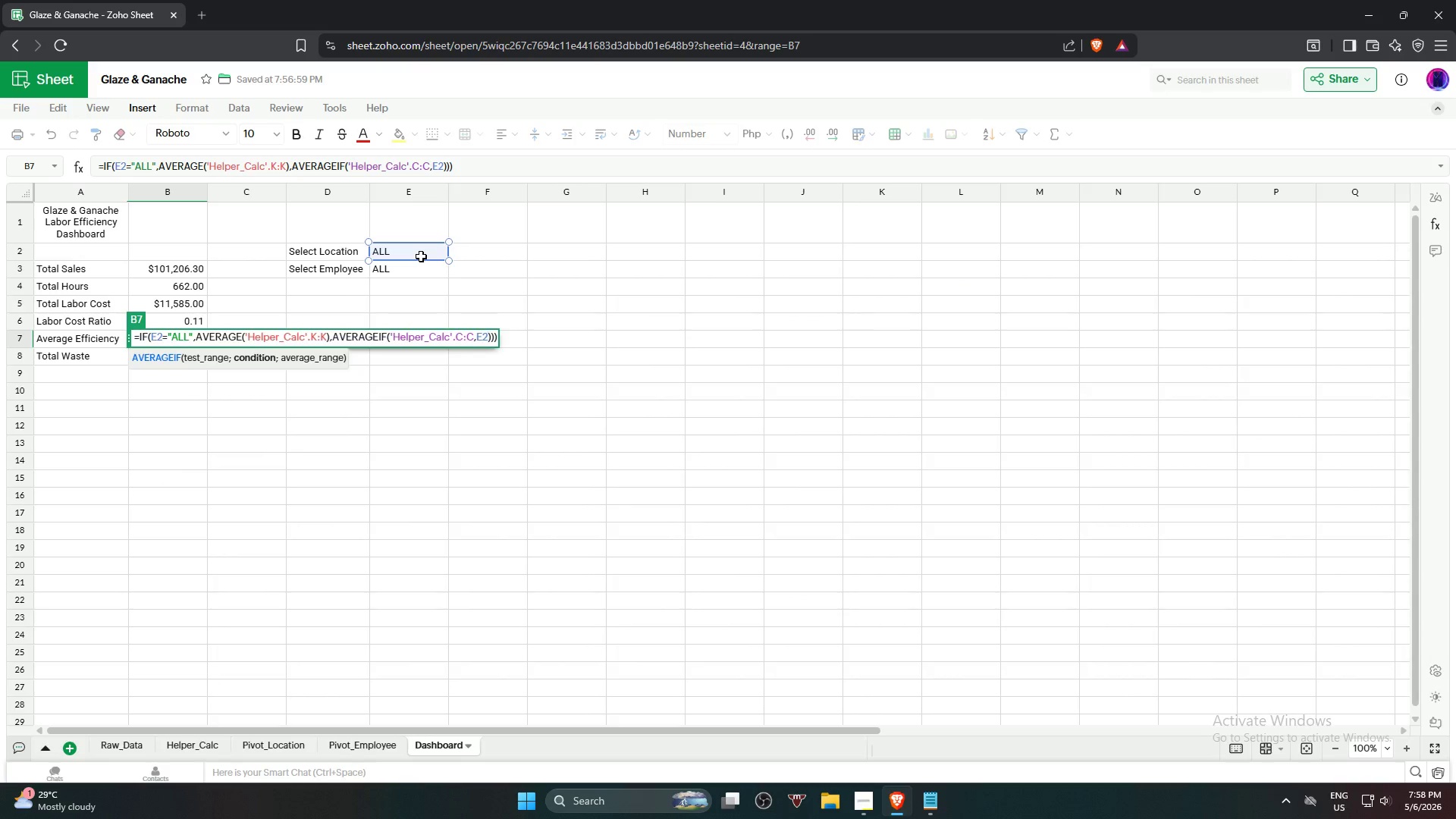 
key(Comma)
 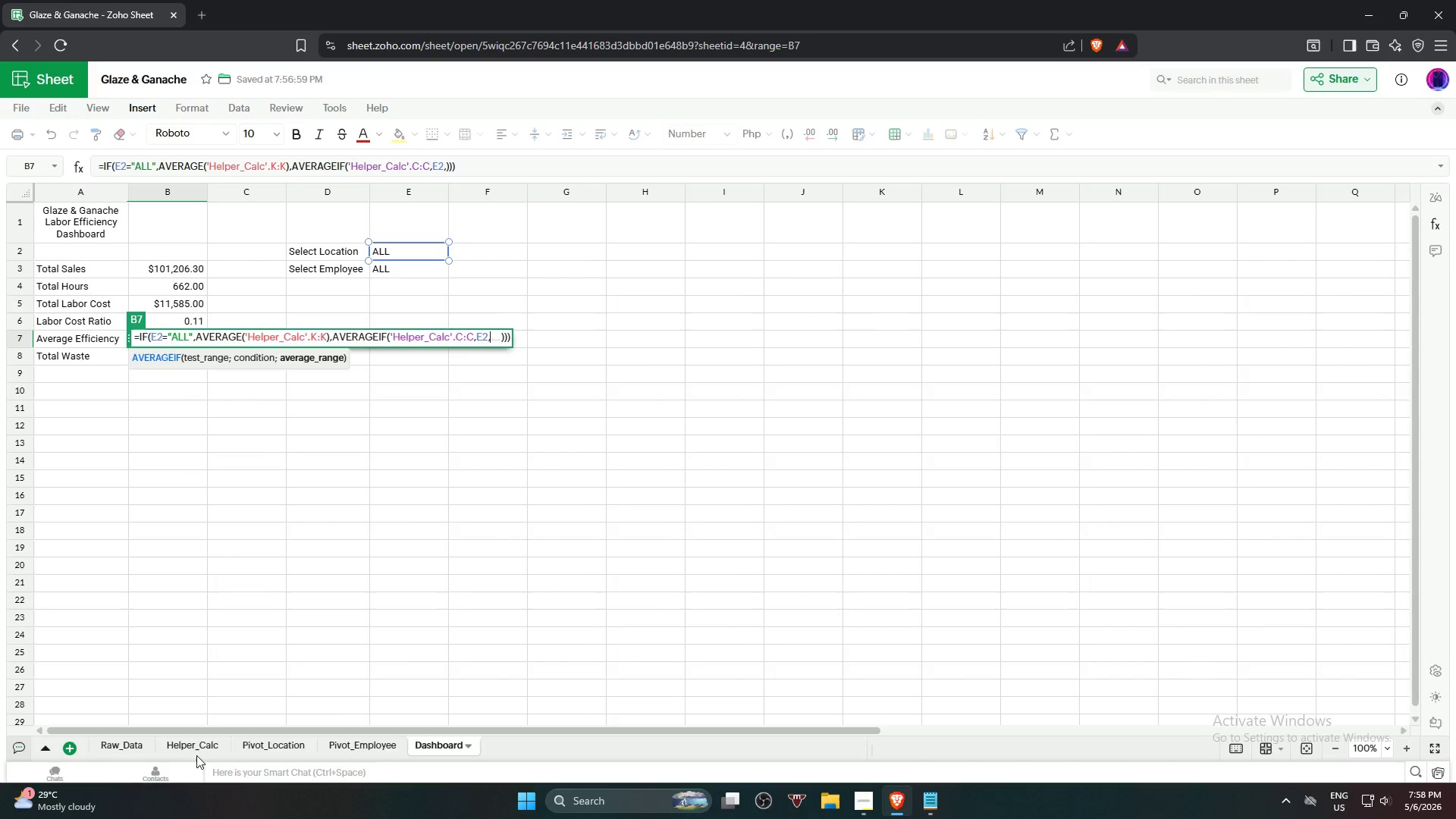 
left_click([191, 751])
 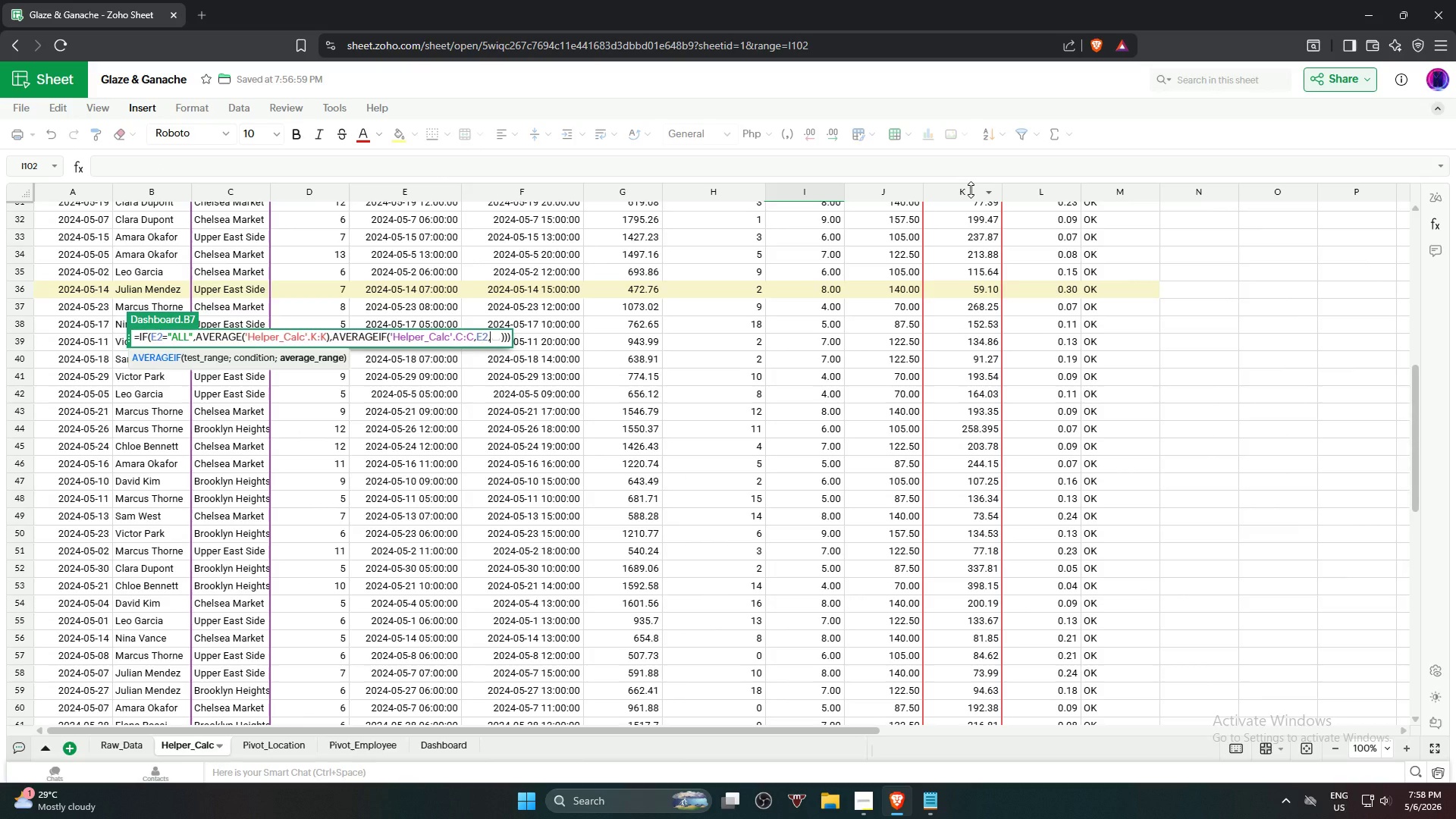 
left_click([971, 190])
 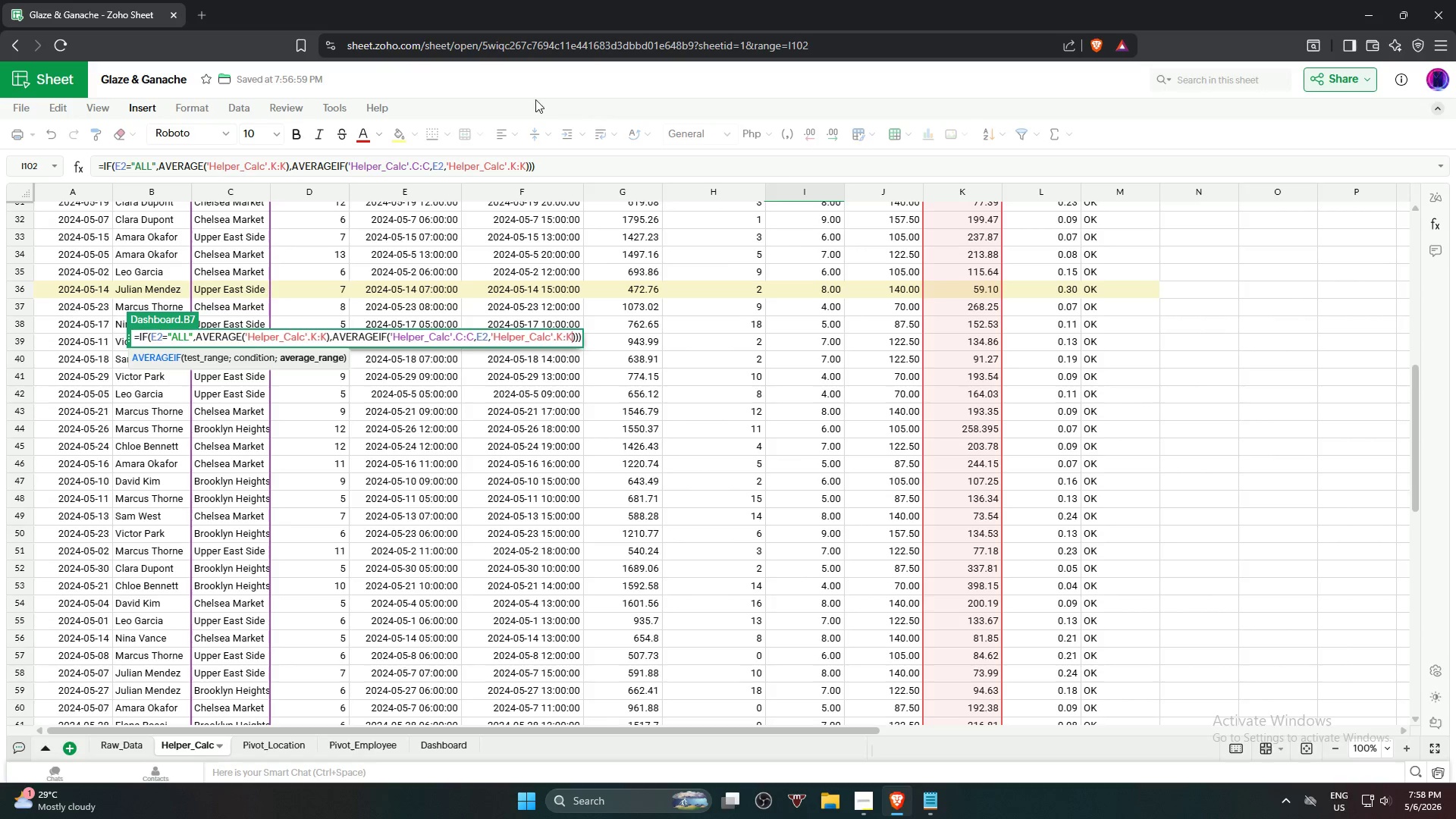 
left_click([563, 166])
 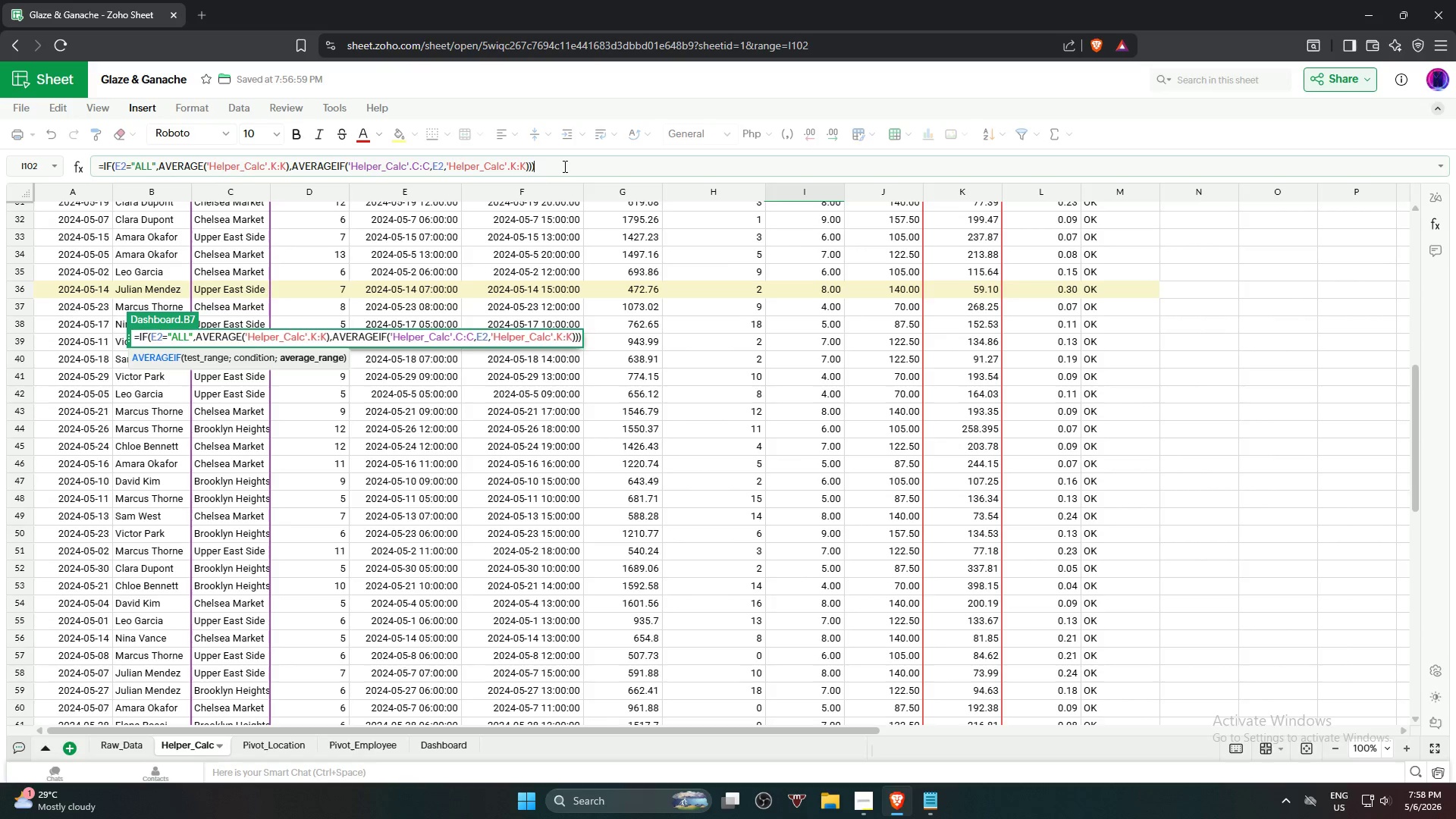 
key(Backspace)
 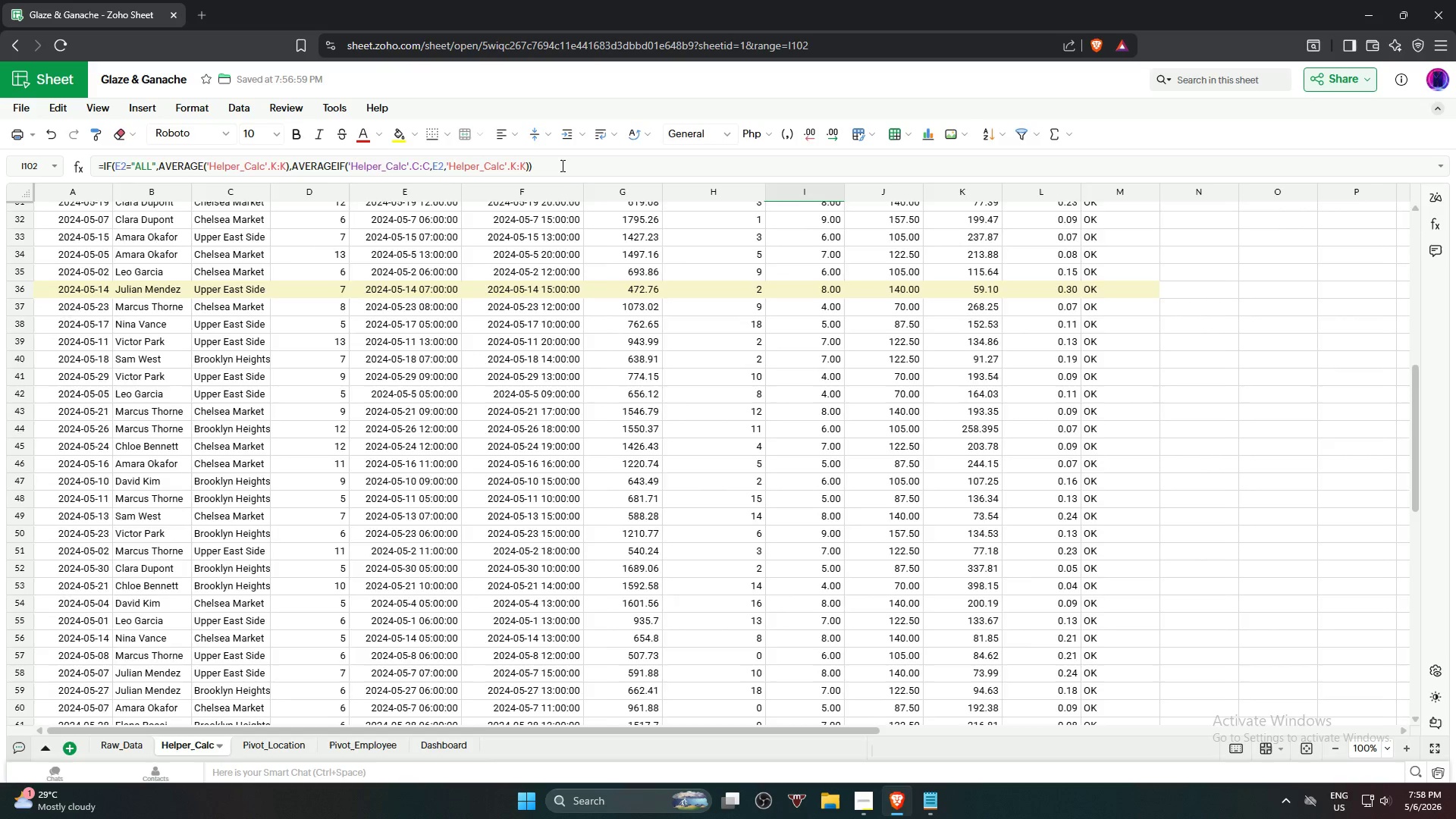 
key(Enter)
 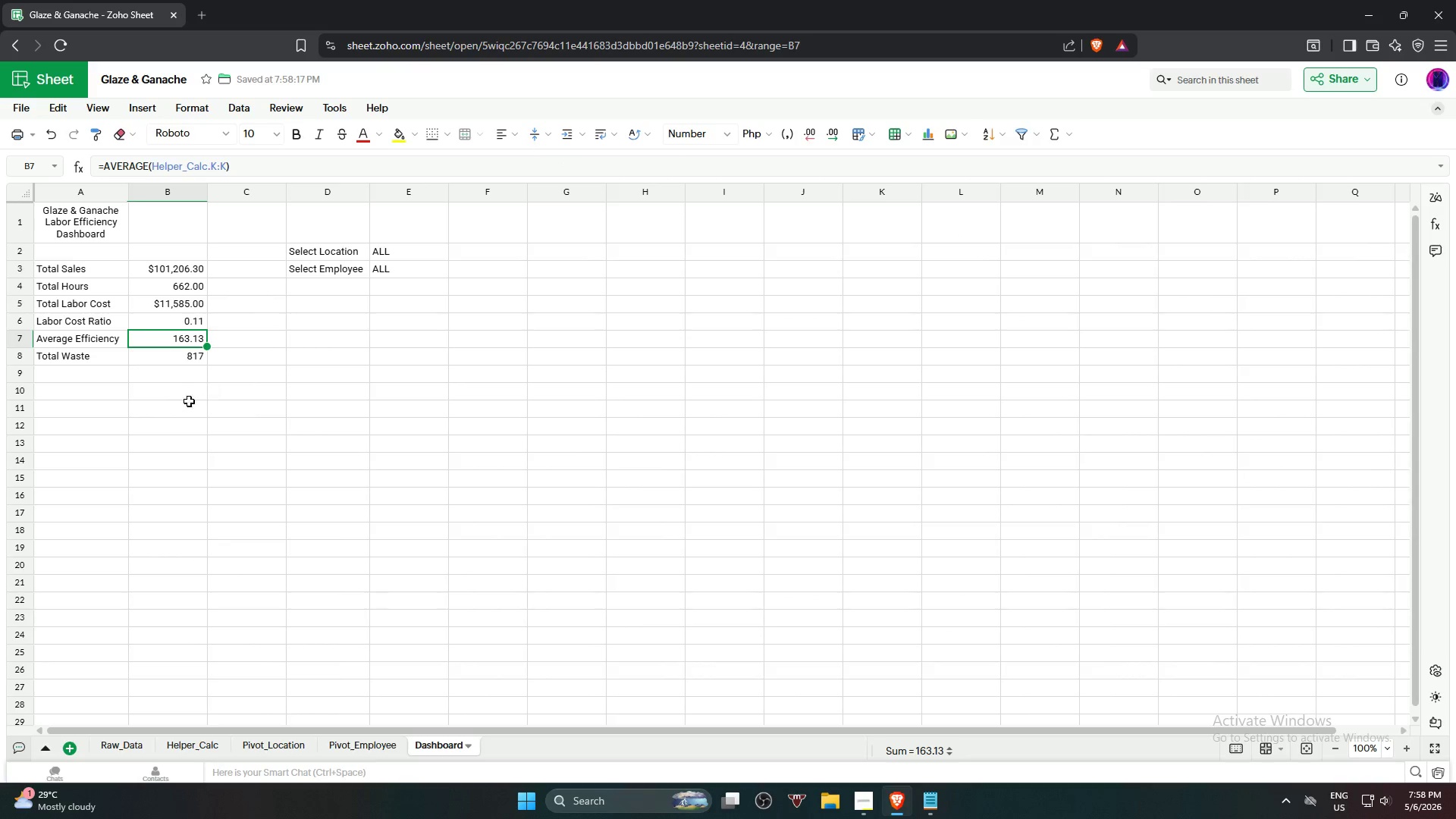 
left_click([170, 342])
 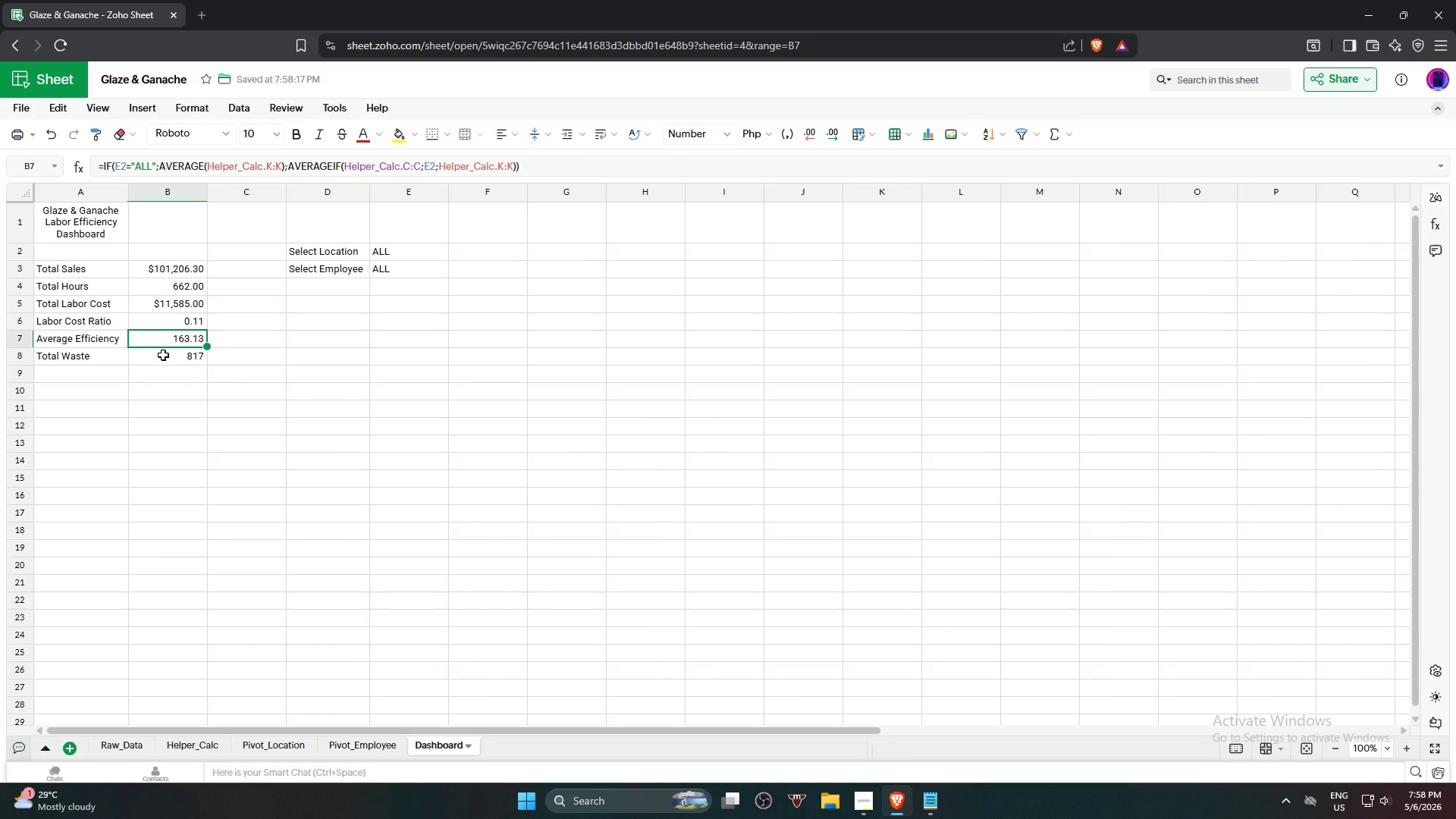 
wait(9.02)
 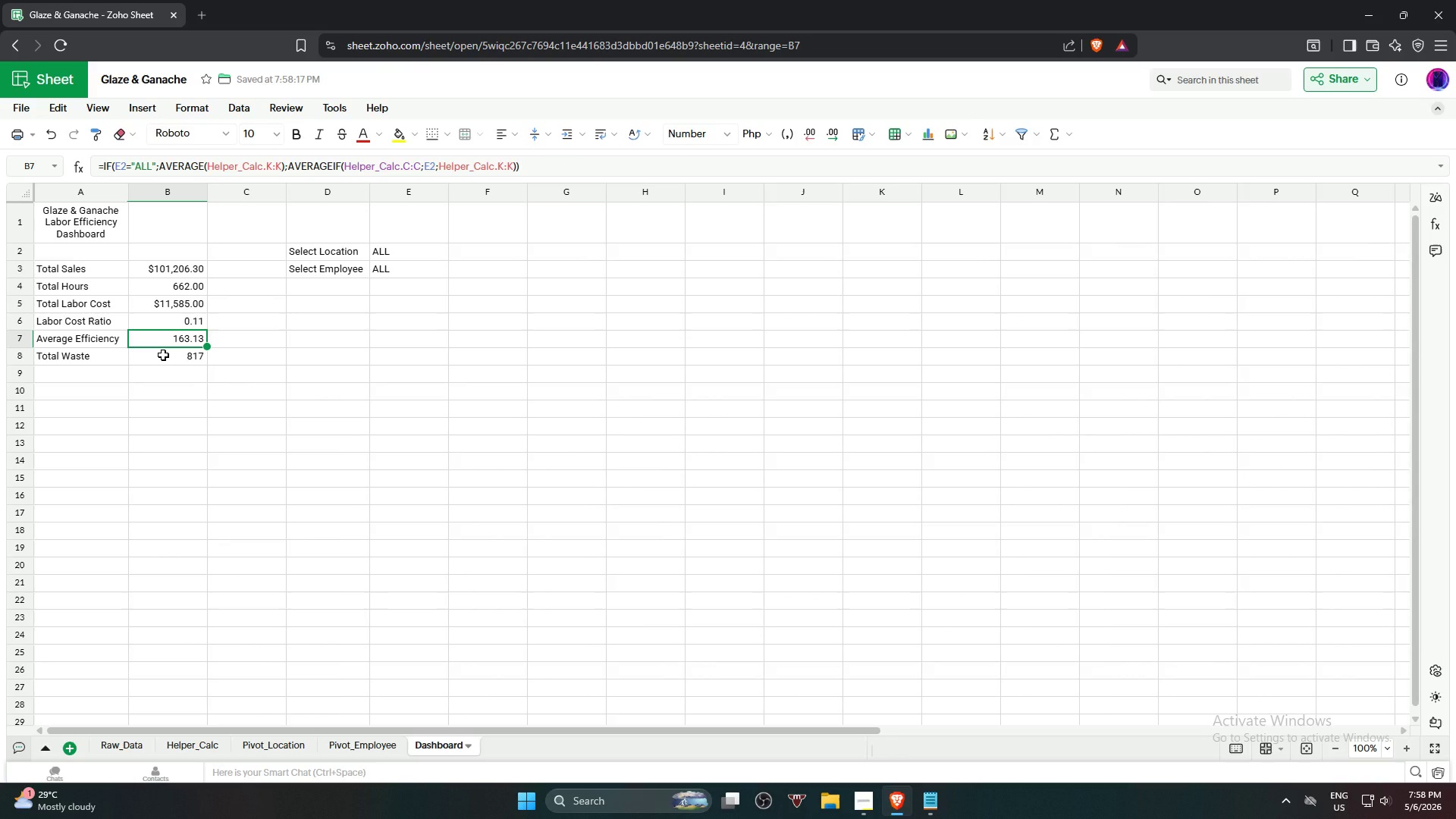 
left_click([163, 359])
 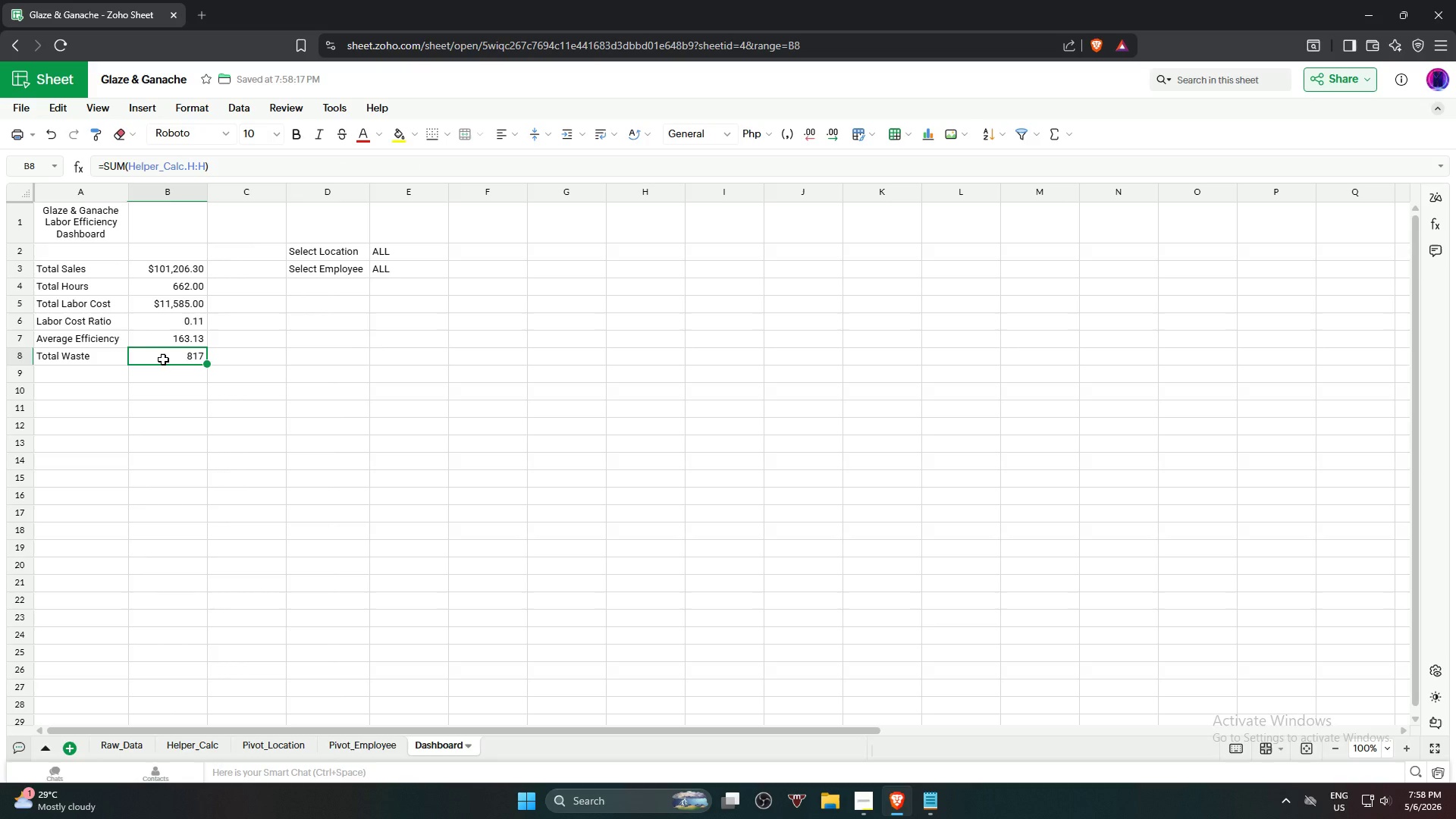 
type(=if)
 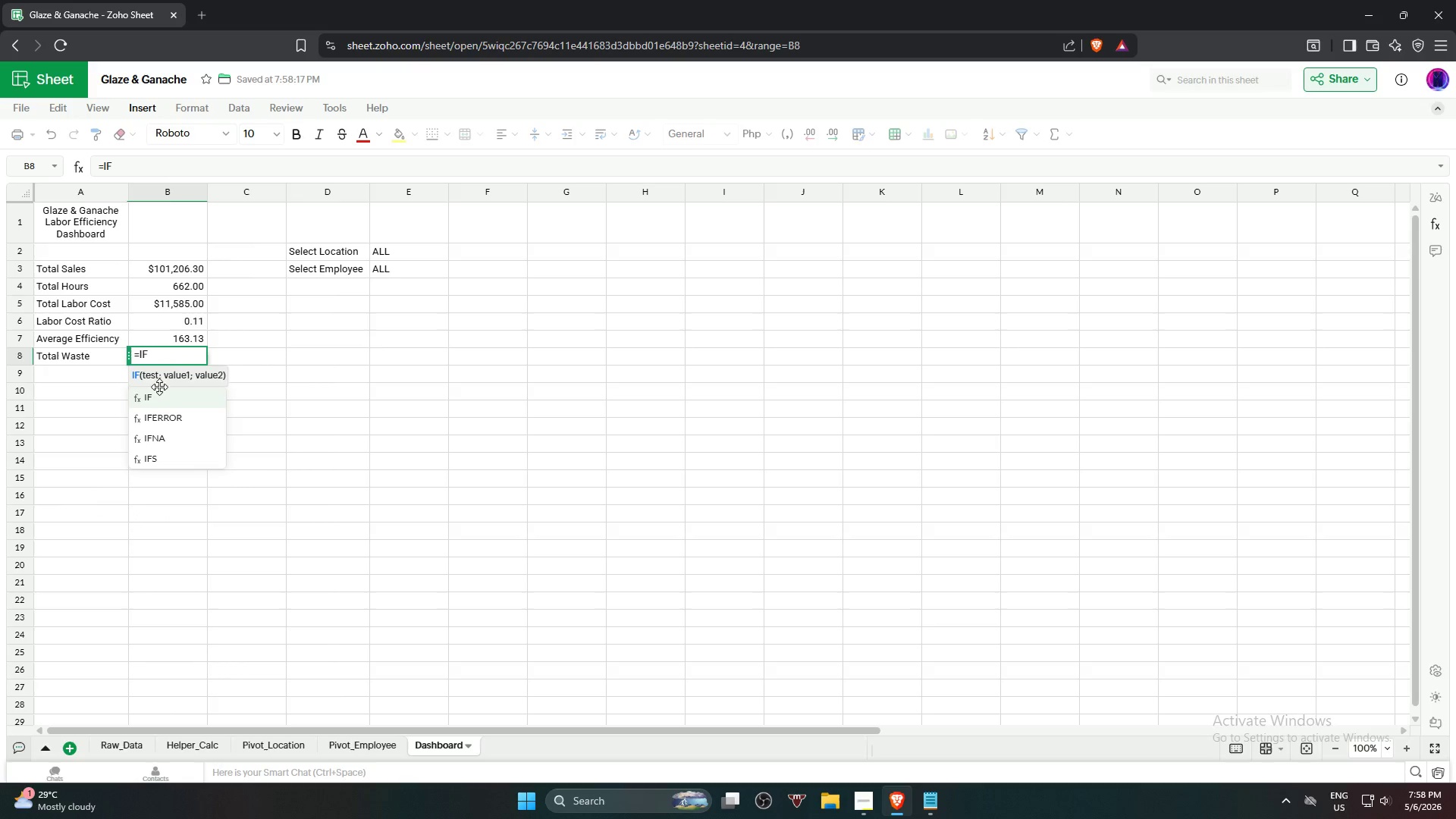 
left_click([162, 392])
 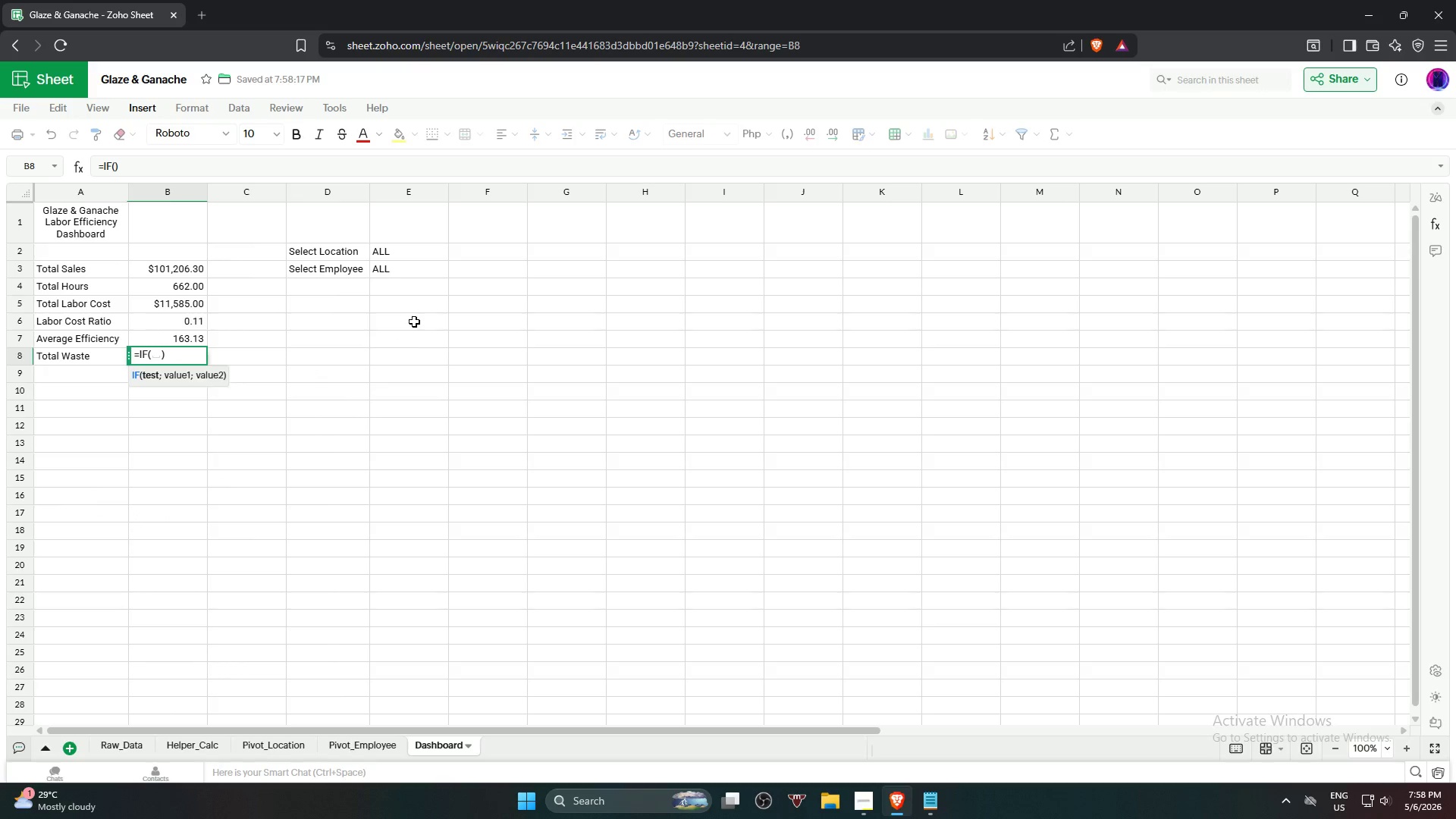 
left_click([431, 255])
 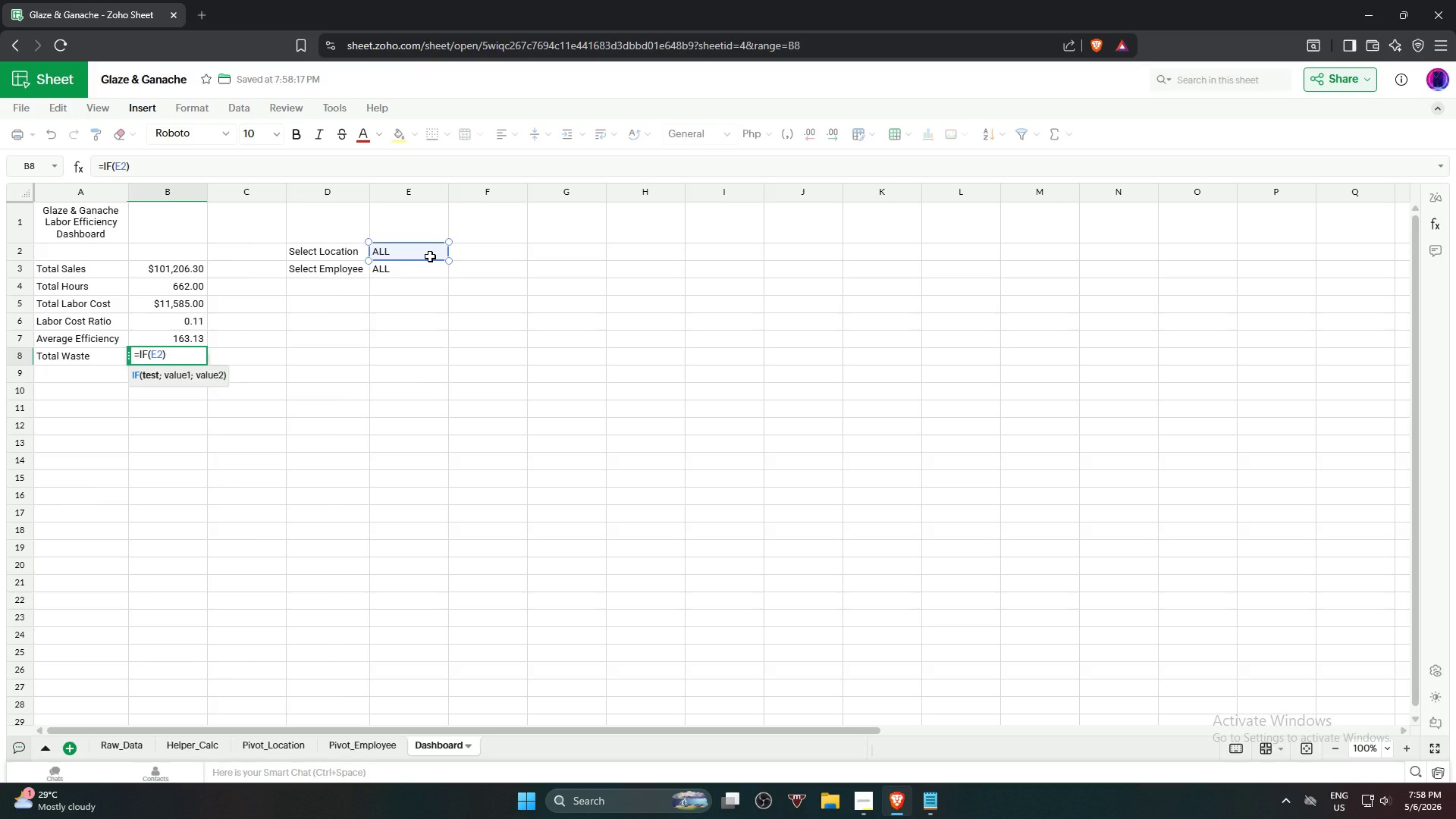 
type(")
key(Backspace)
type(="all",sum)
 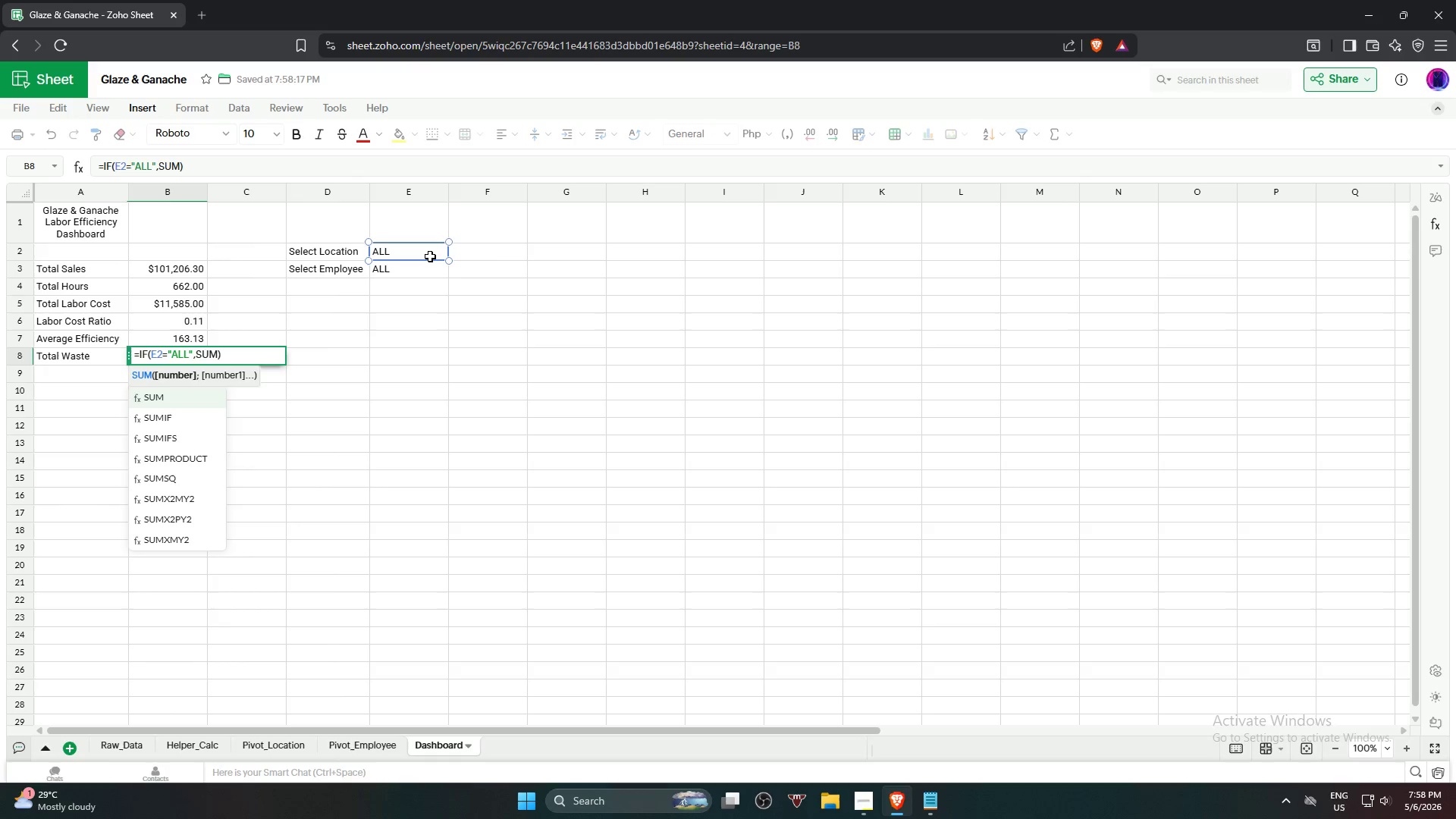 
key(Enter)
 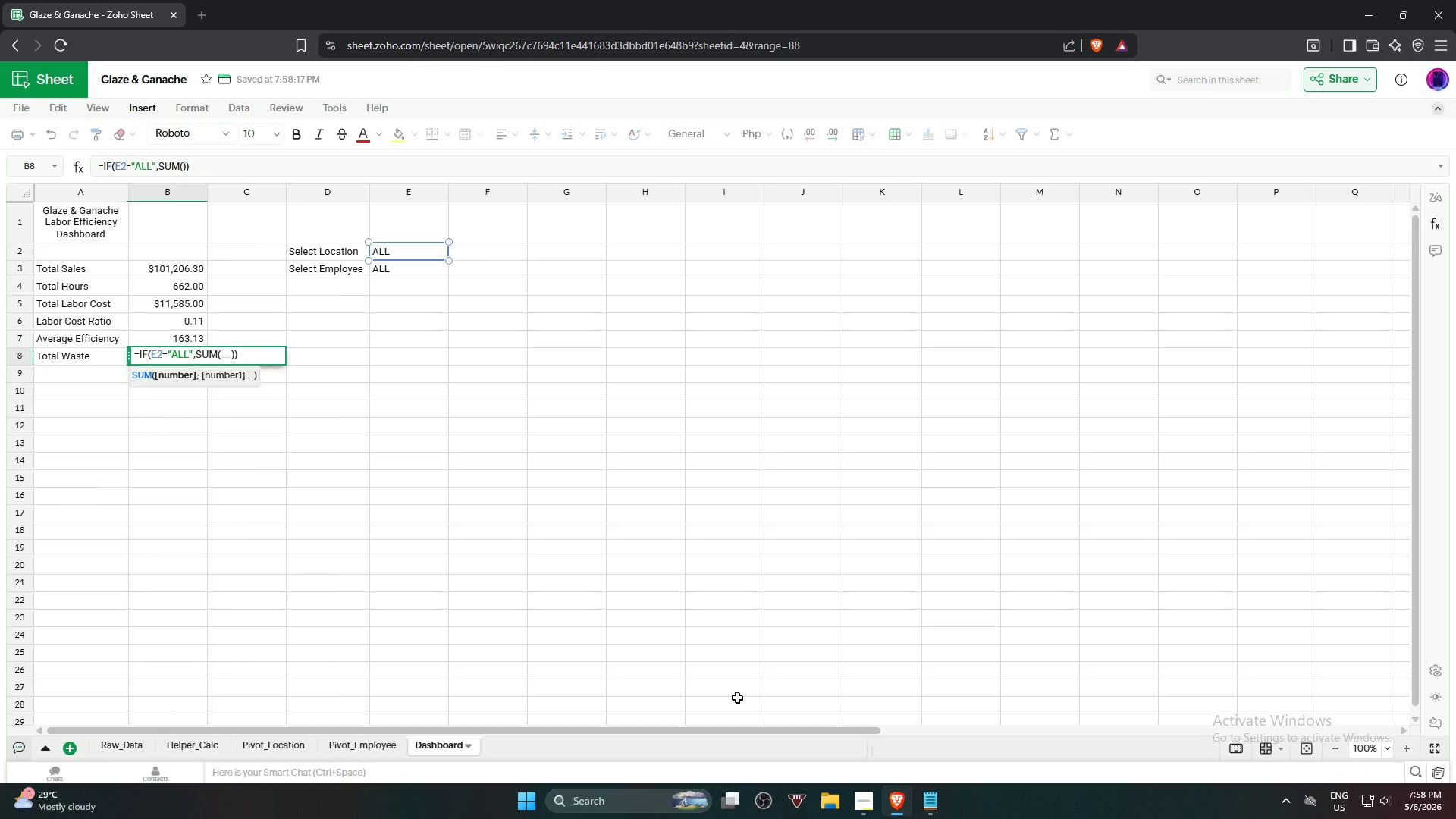 
left_click([192, 741])
 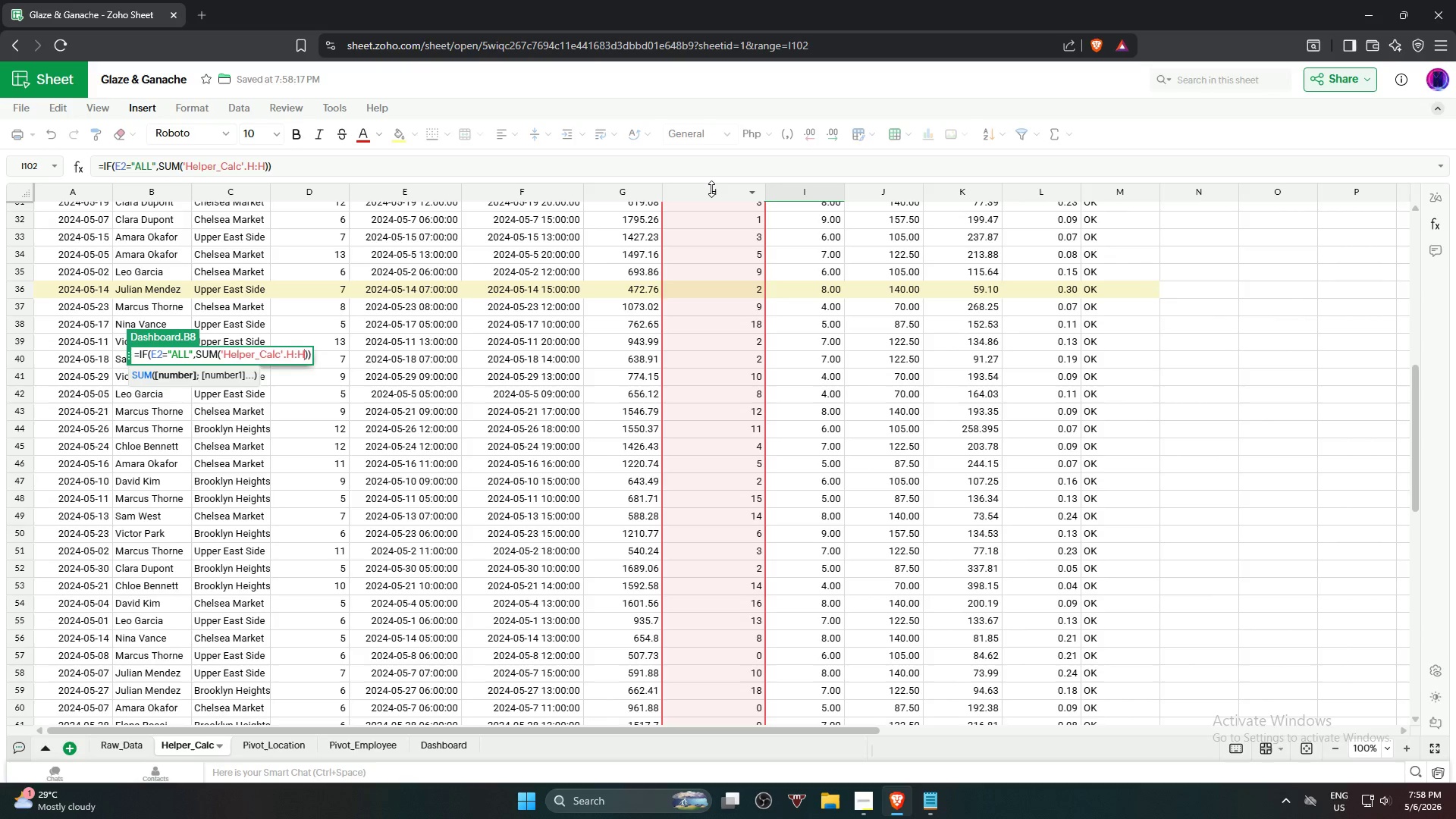 
type(,sumi)
 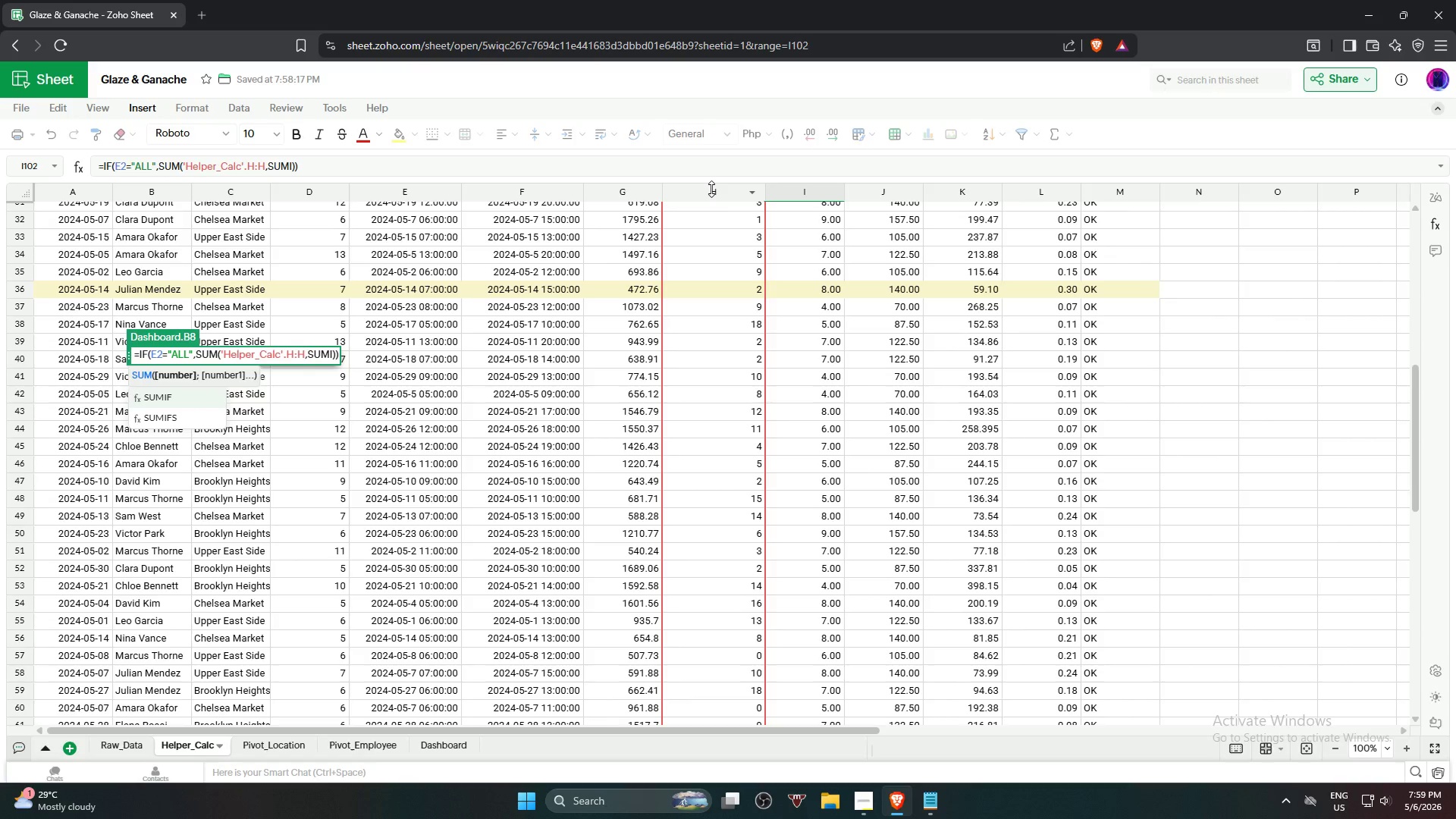 
key(Enter)
 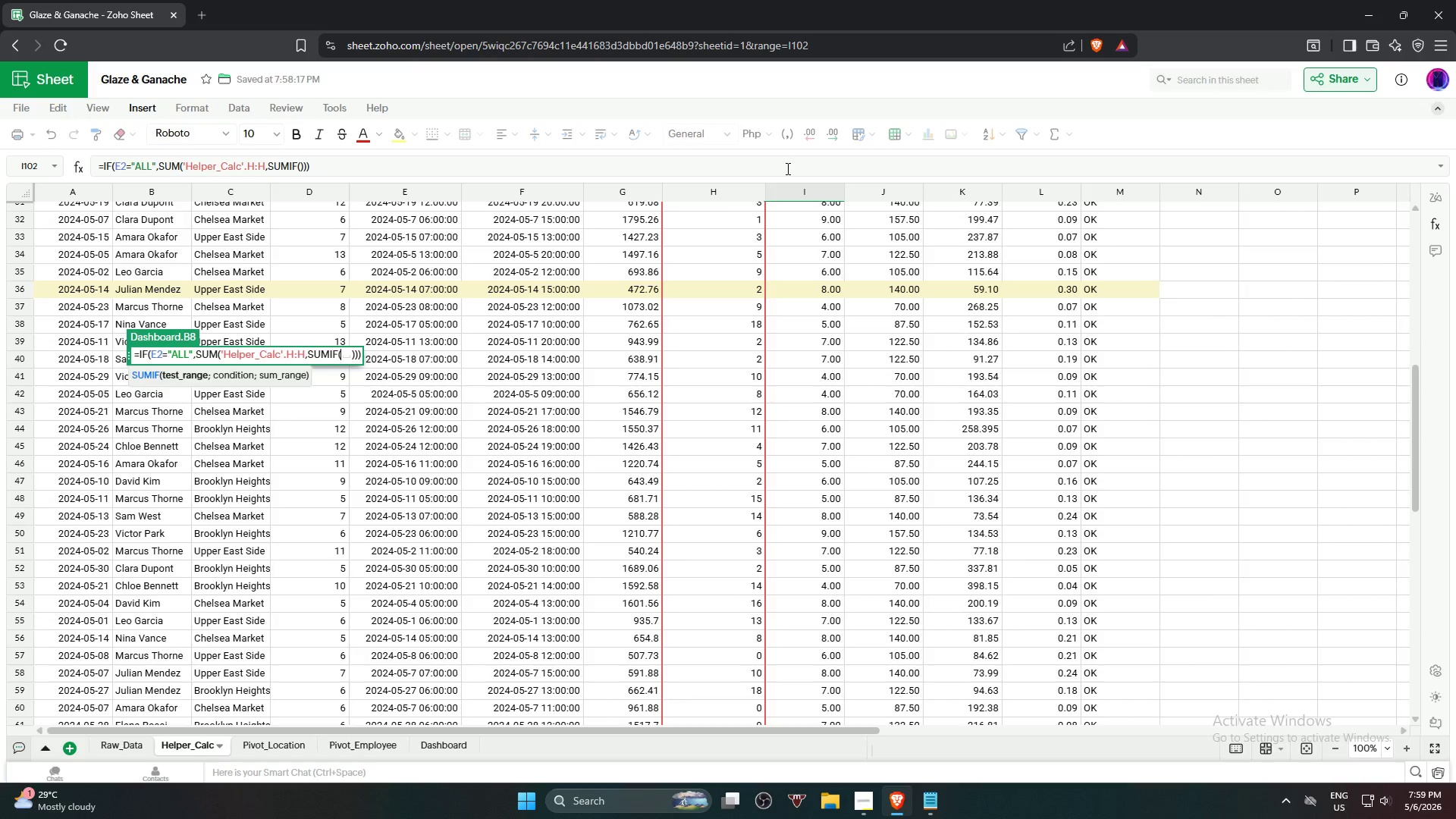 
left_click([227, 190])
 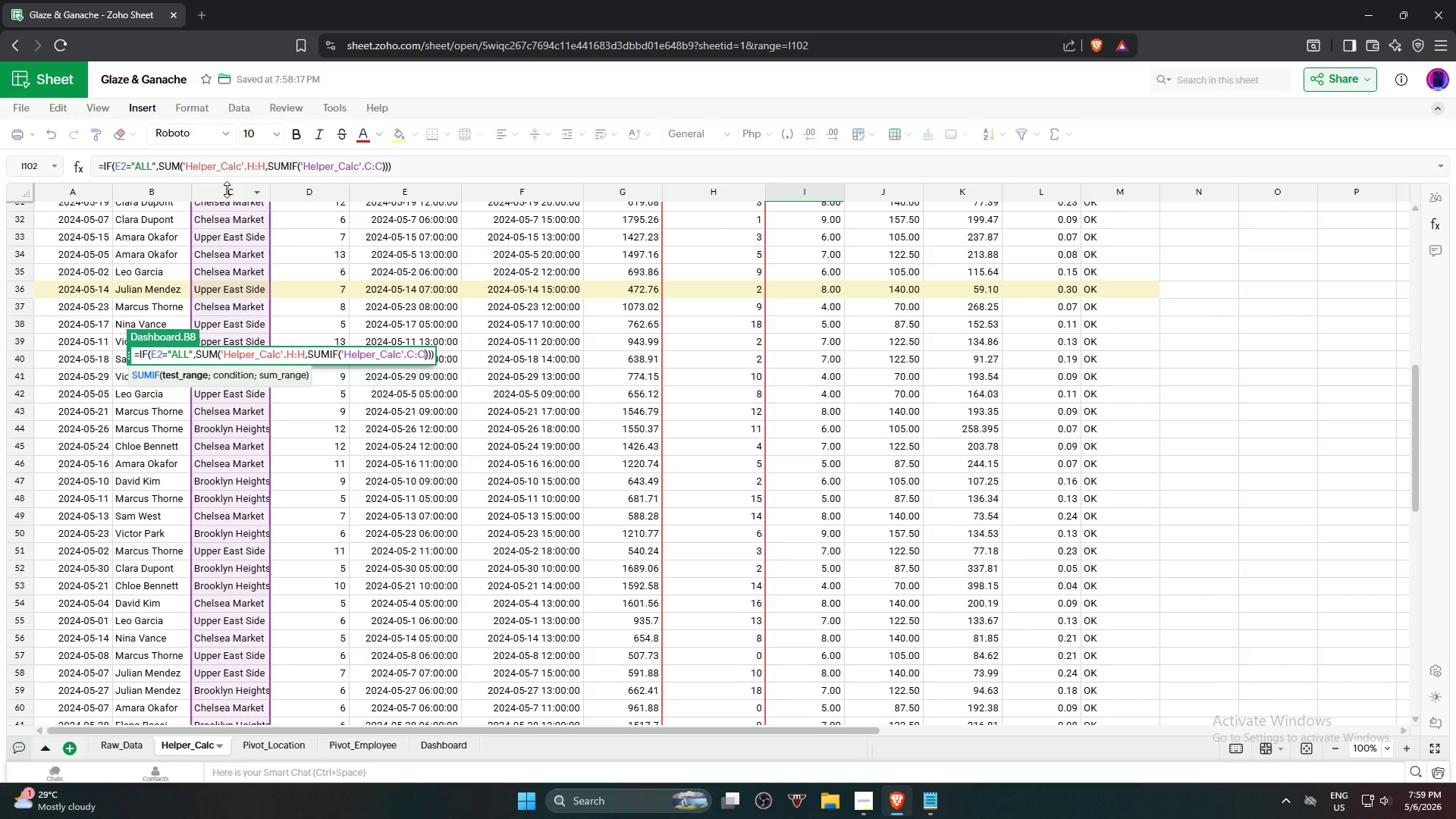 
key(Comma)
 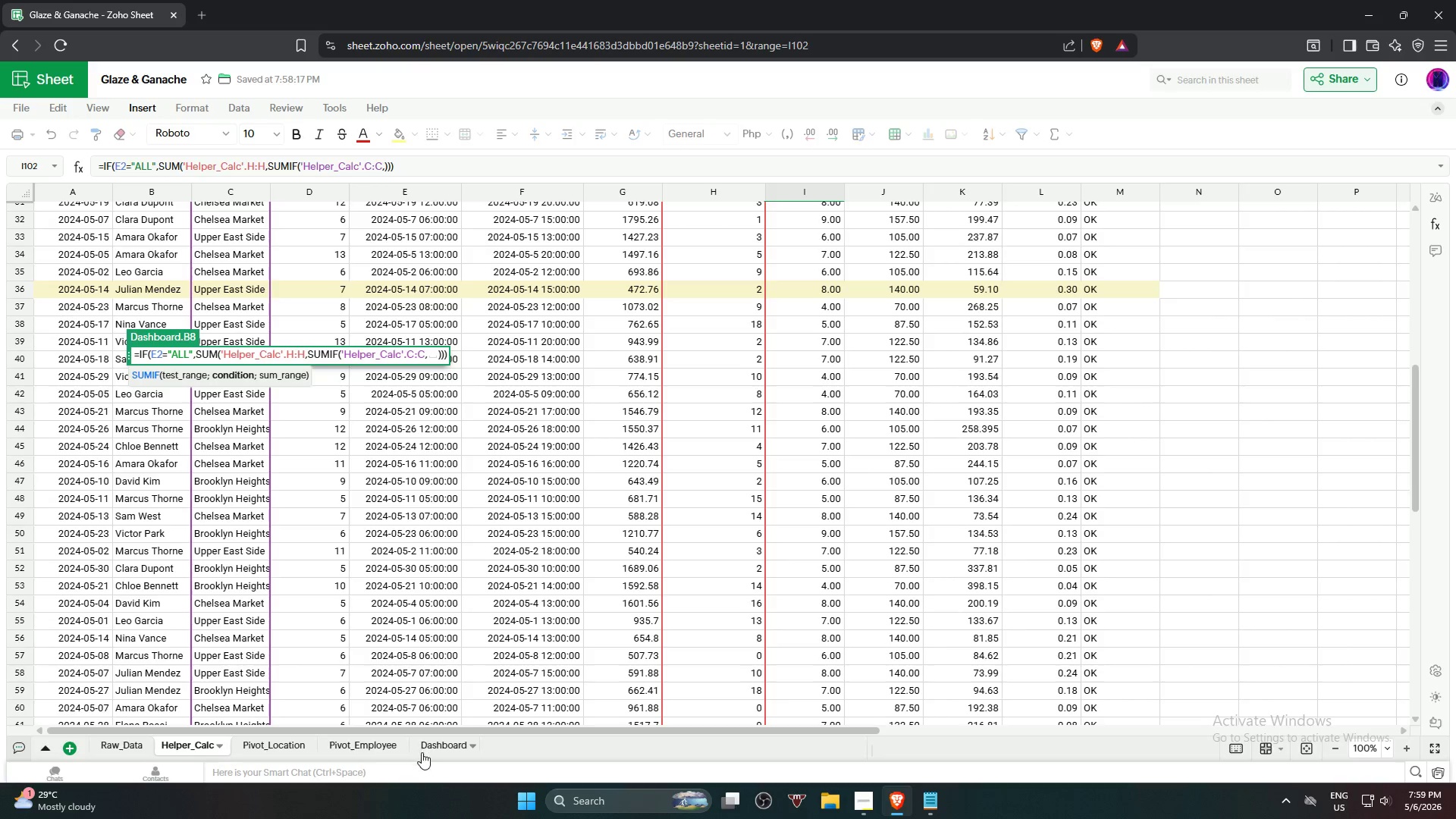 
left_click([422, 752])
 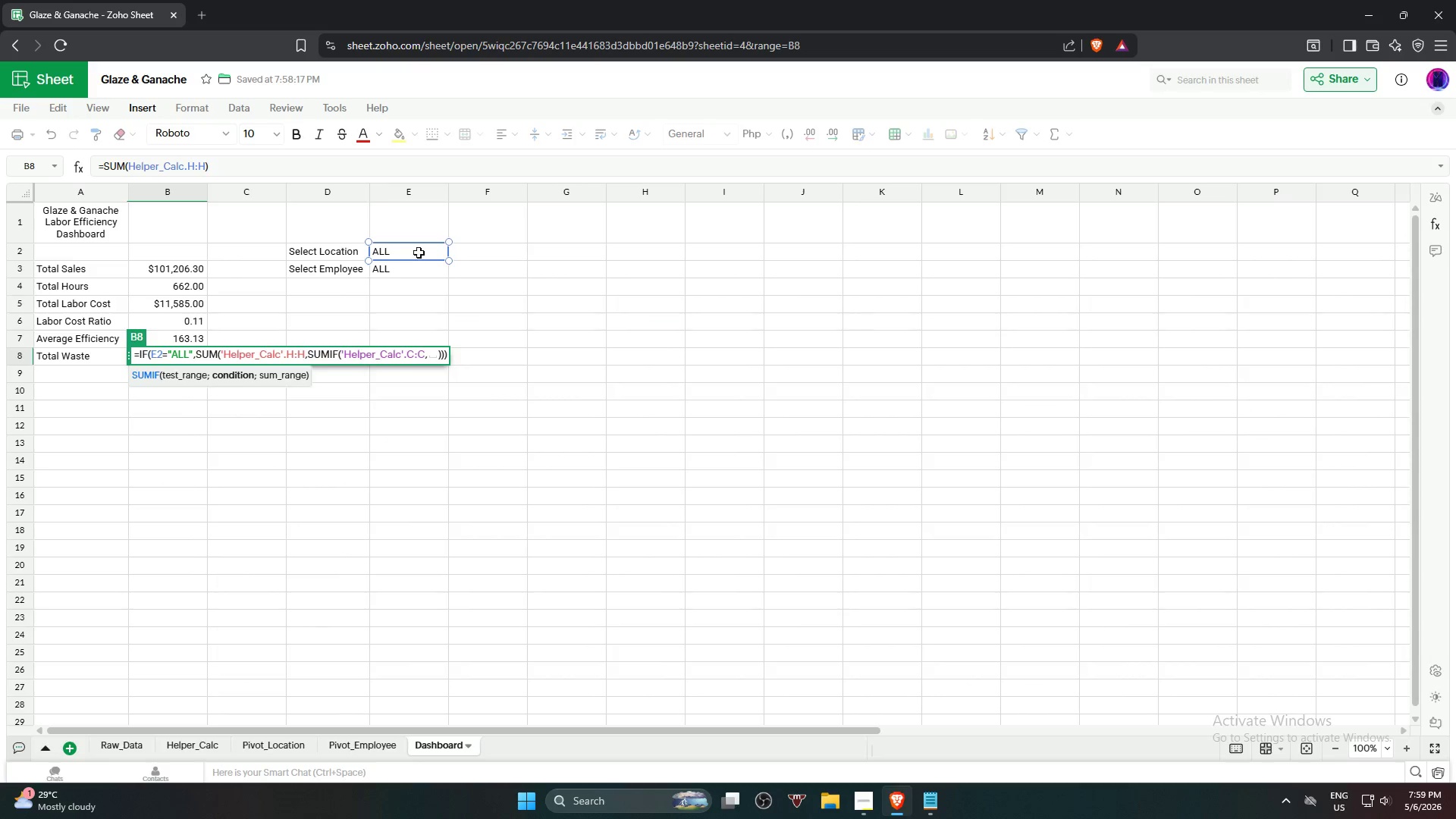 
left_click([419, 247])
 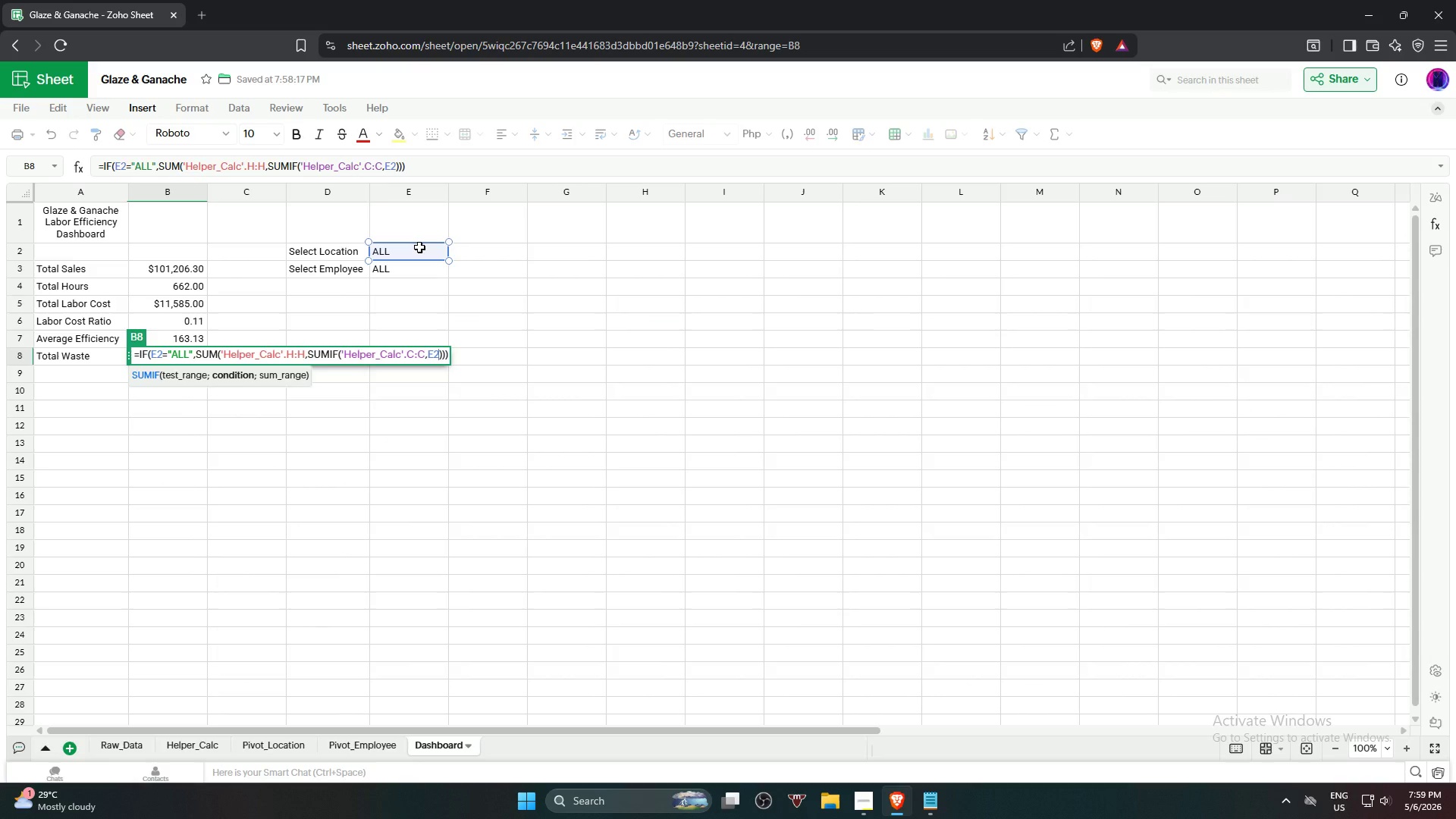 
key(Comma)
 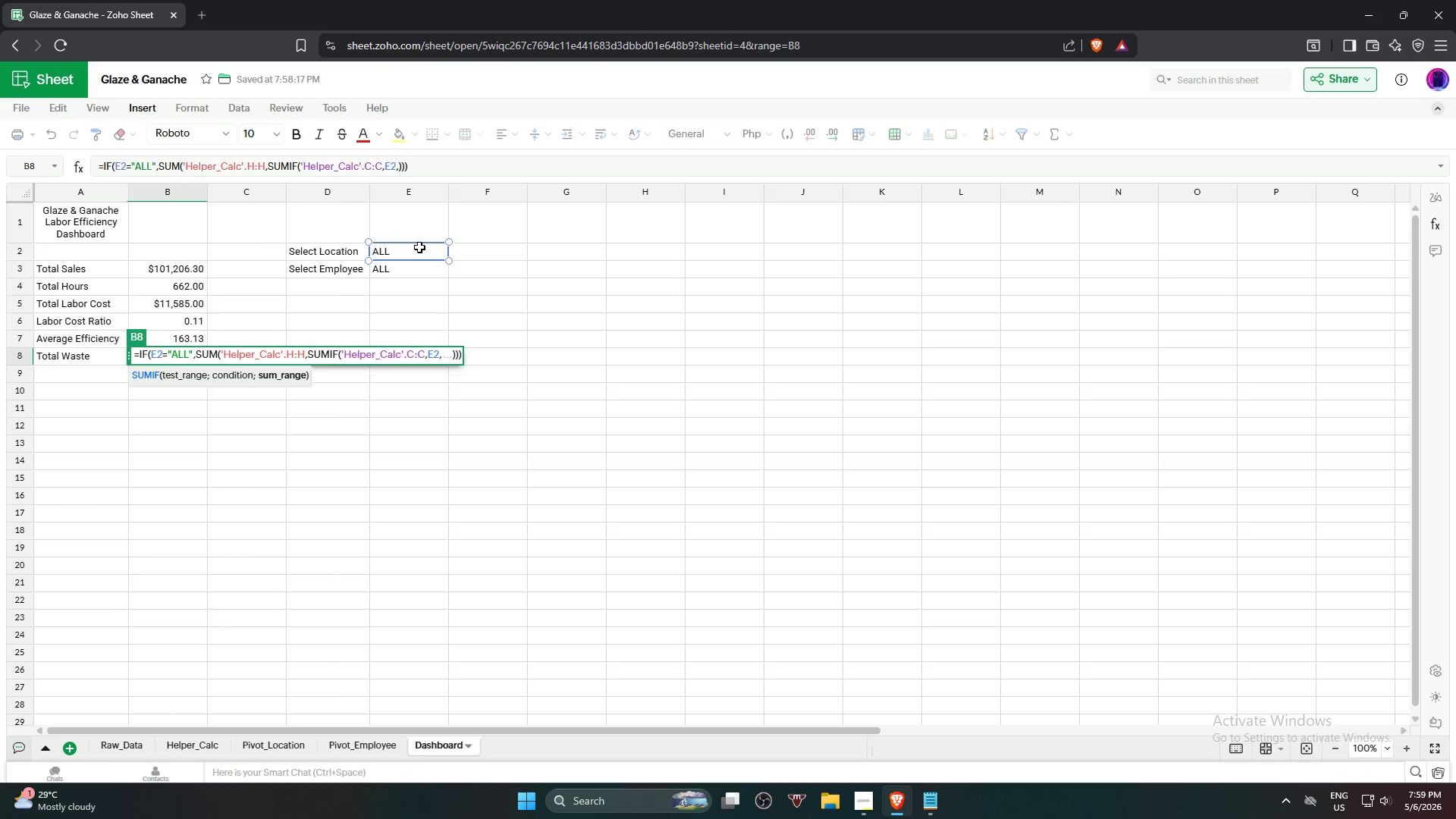 
wait(9.09)
 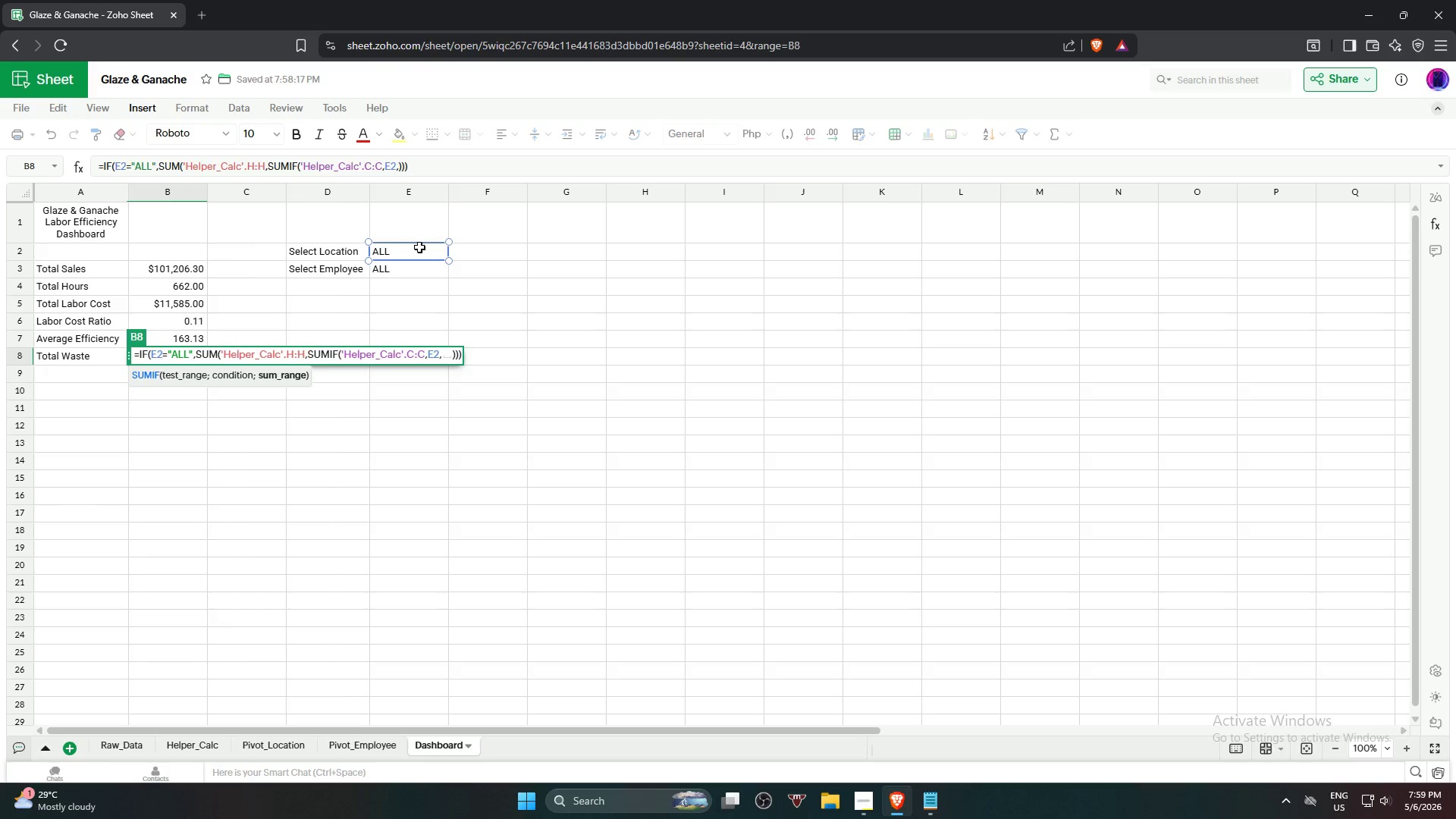 
left_click([180, 742])
 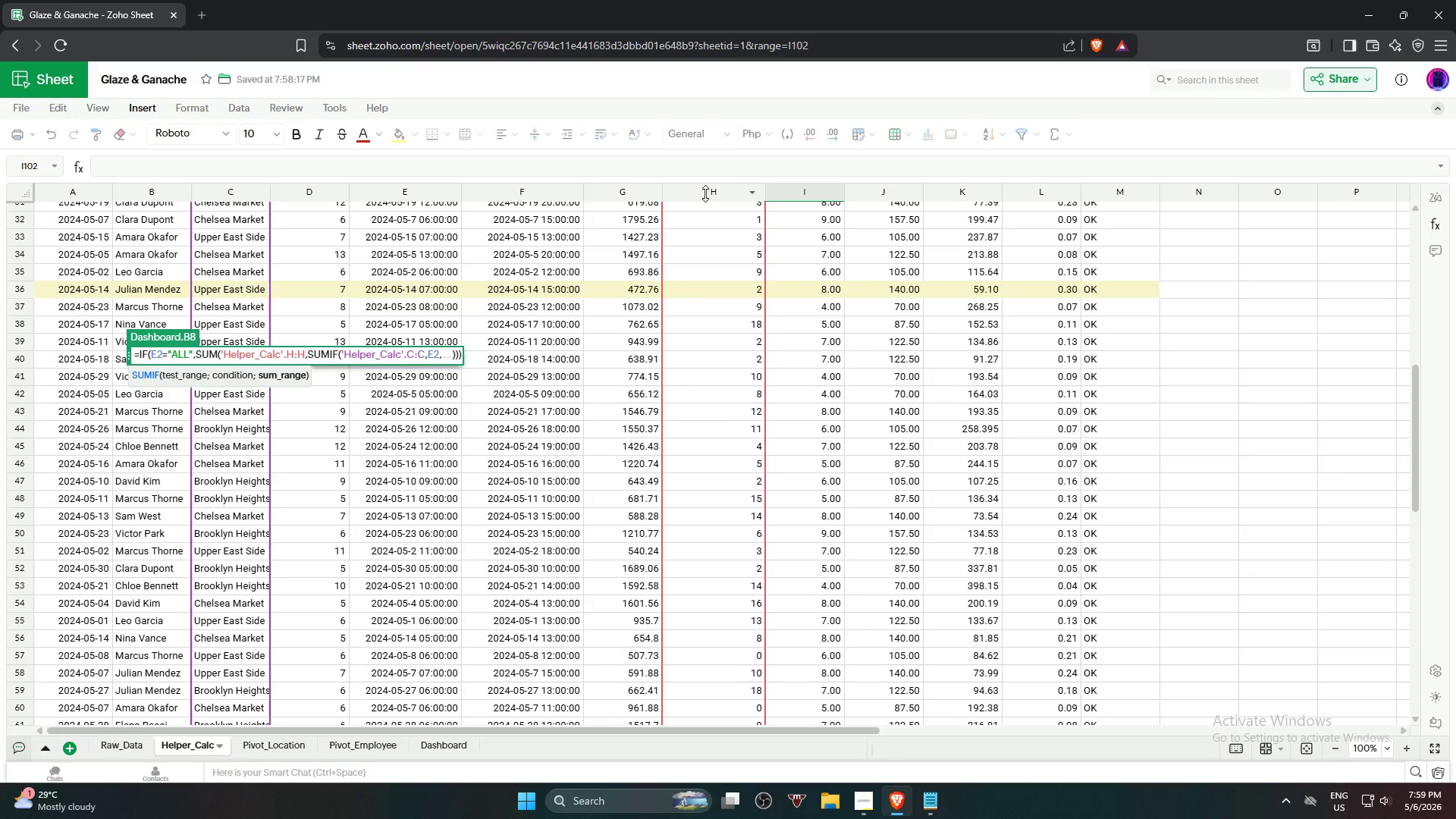 
left_click([705, 193])
 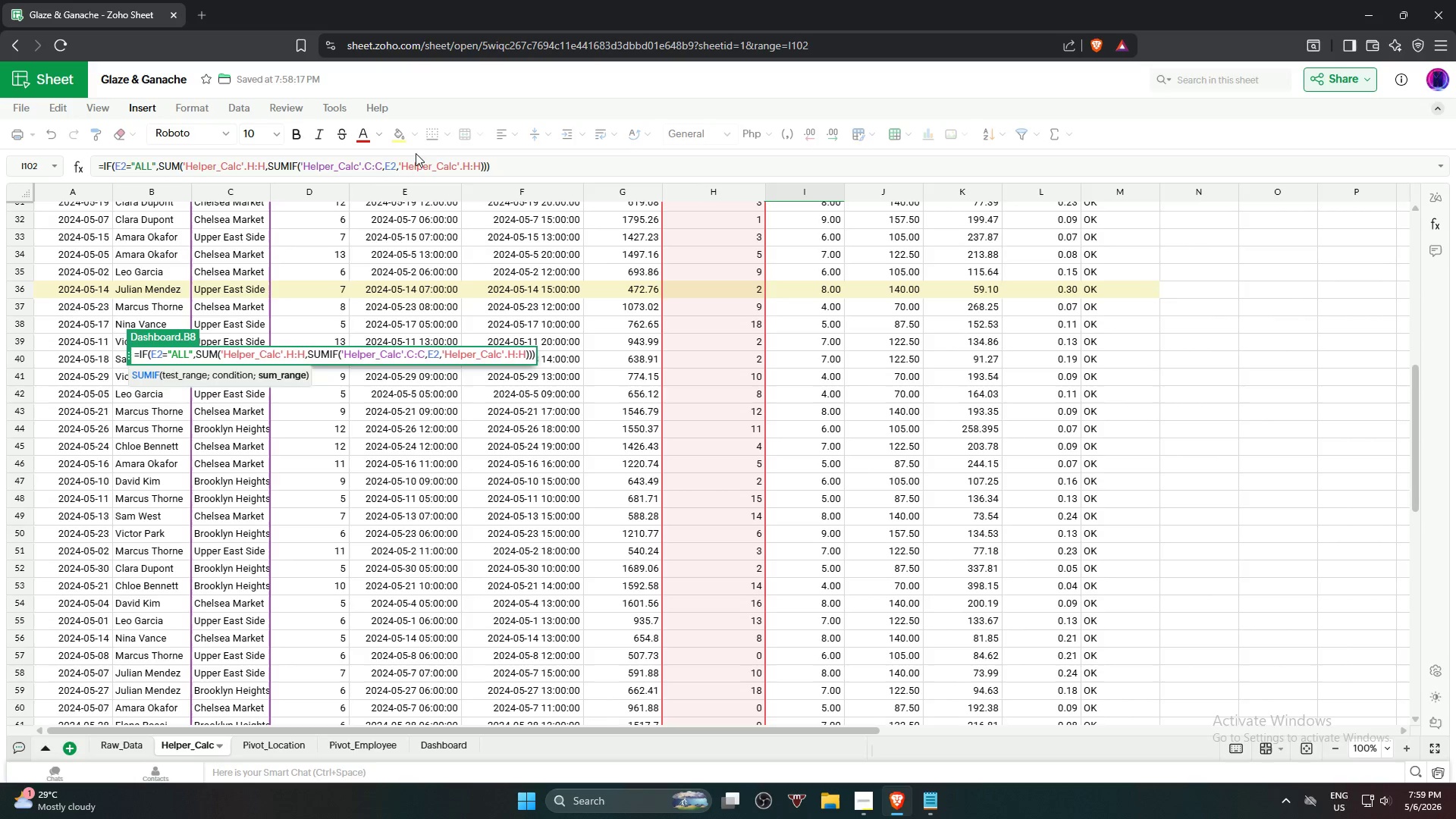 
left_click([500, 168])
 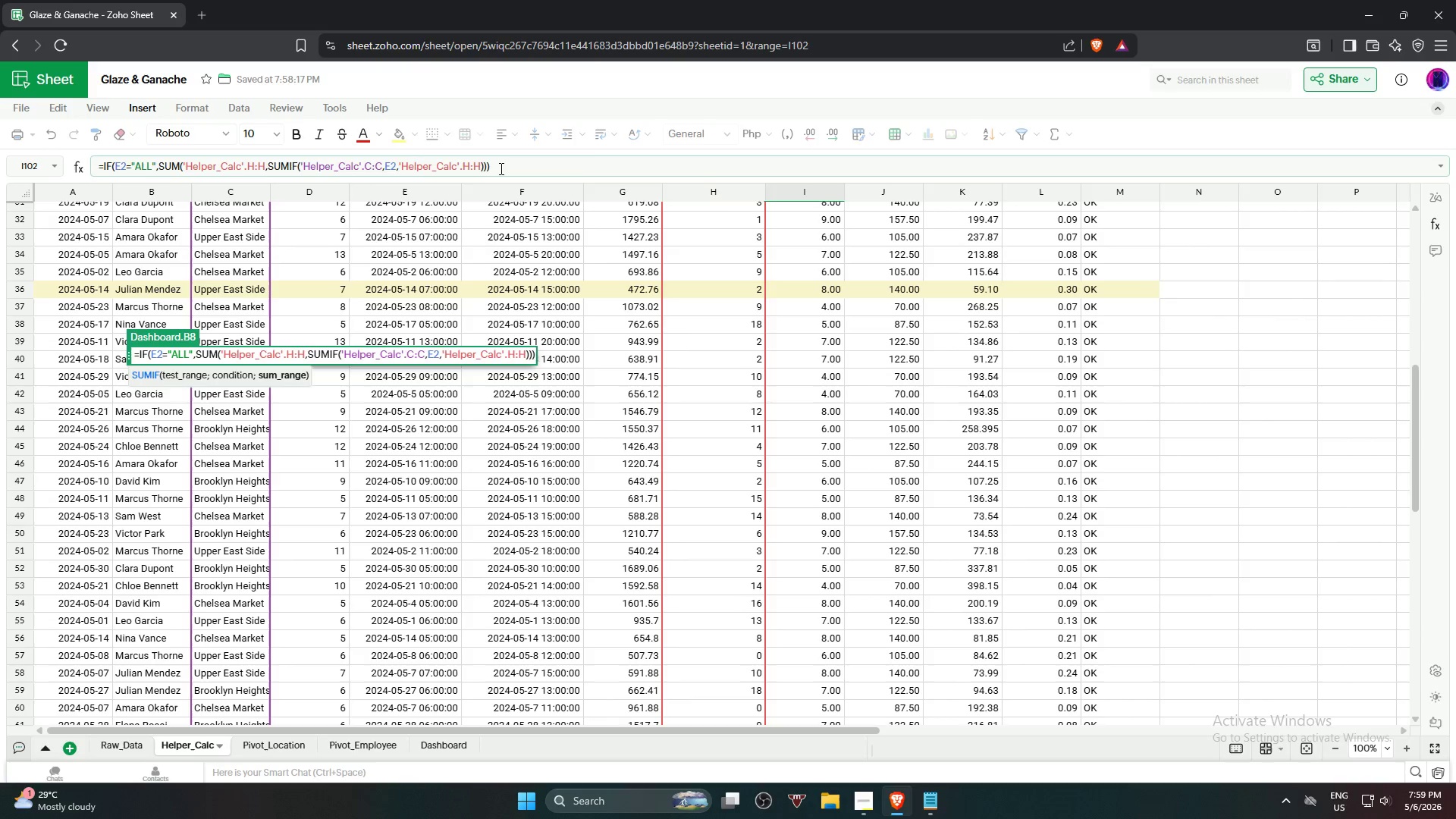 
key(Backspace)
 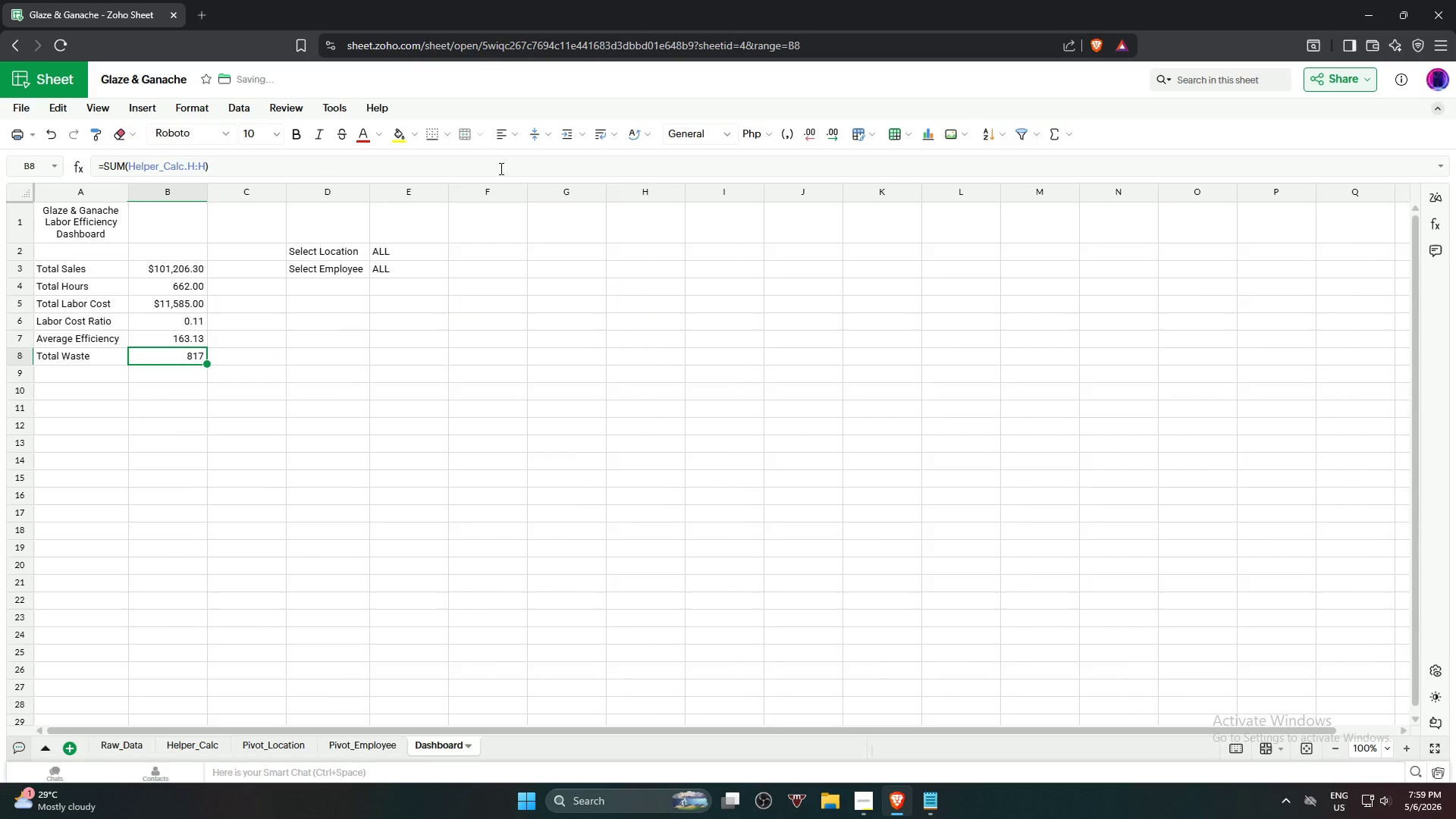 
key(NumpadEnter)
 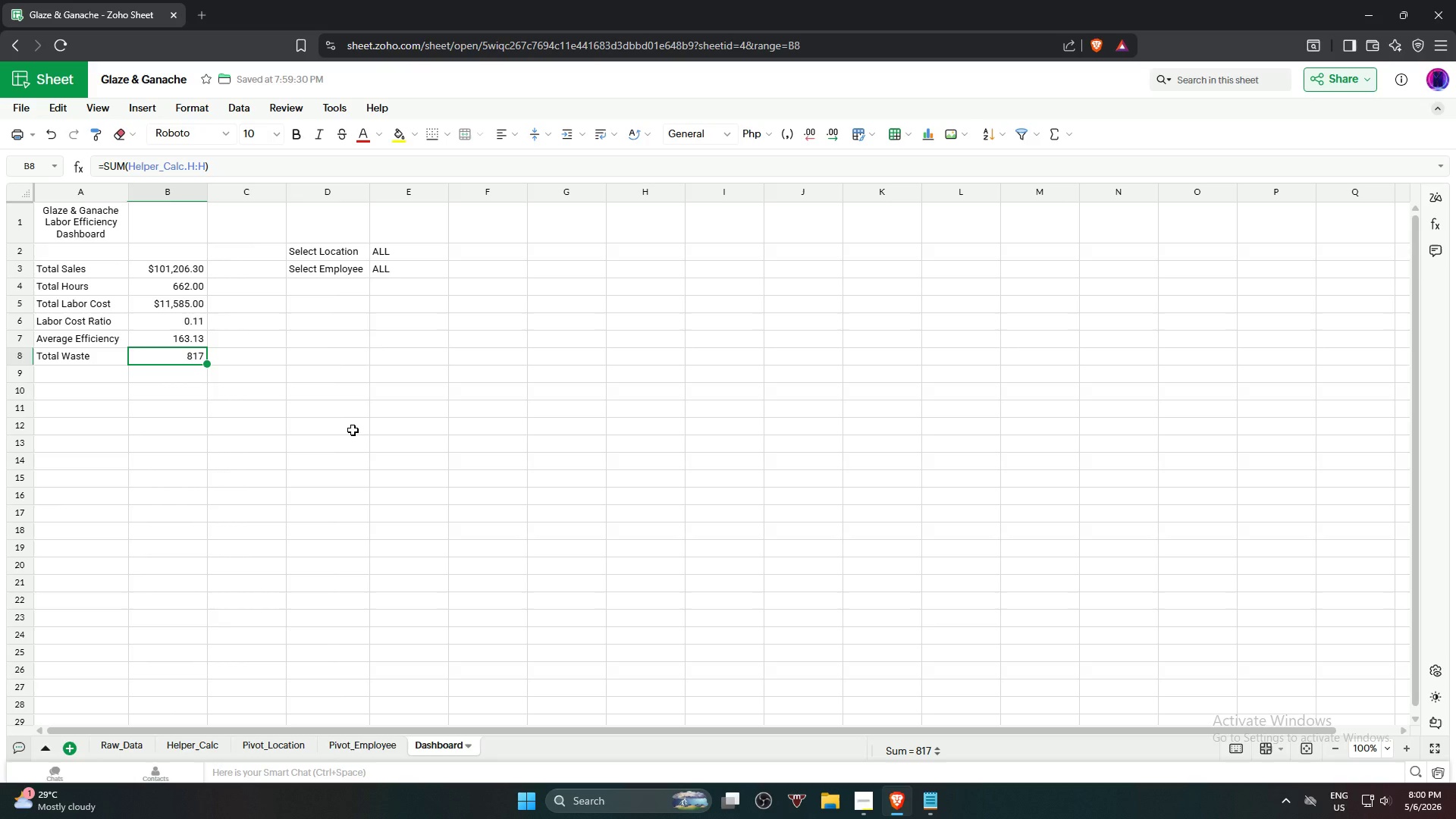 
wait(72.0)
 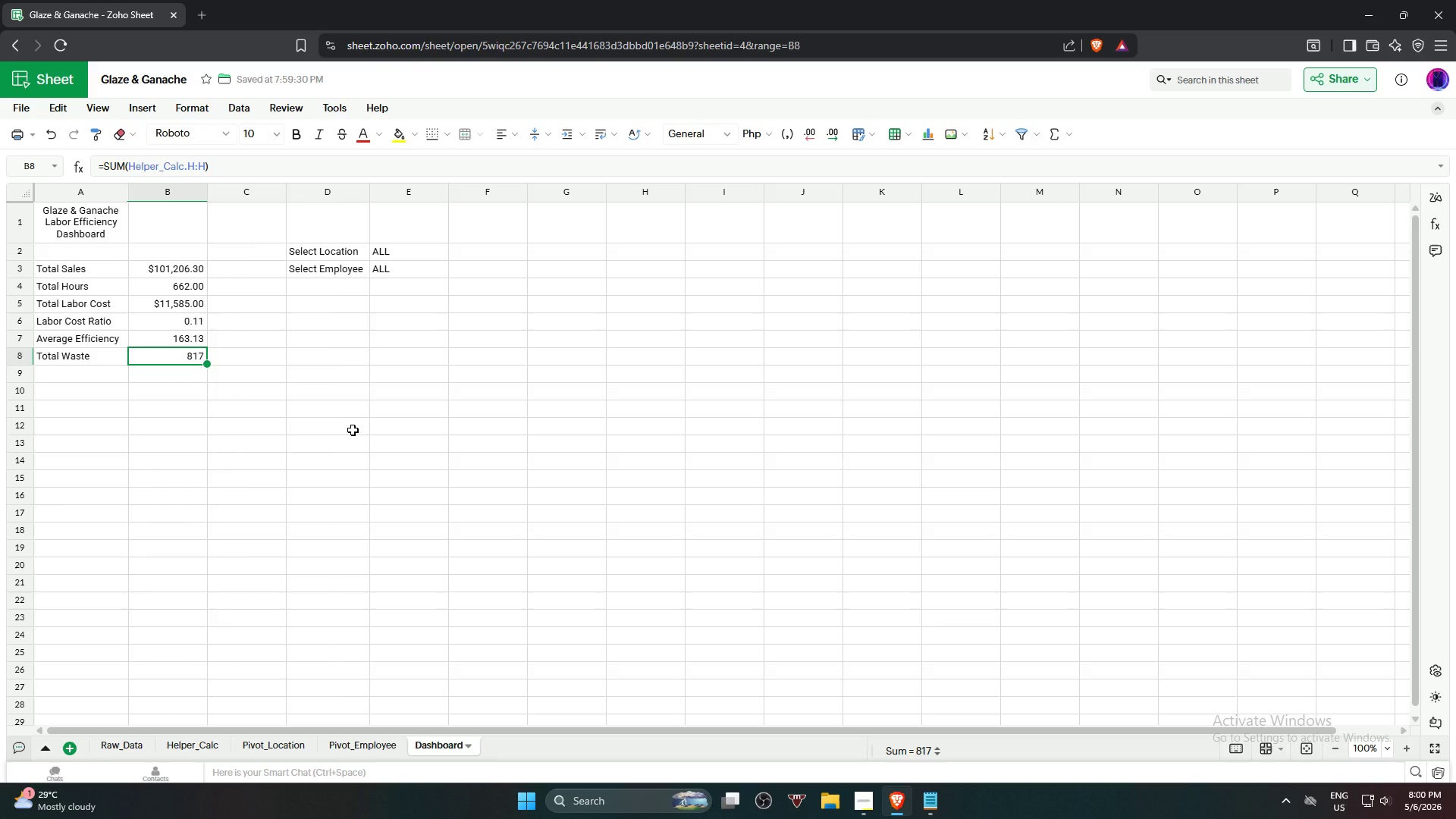 
left_click([265, 750])
 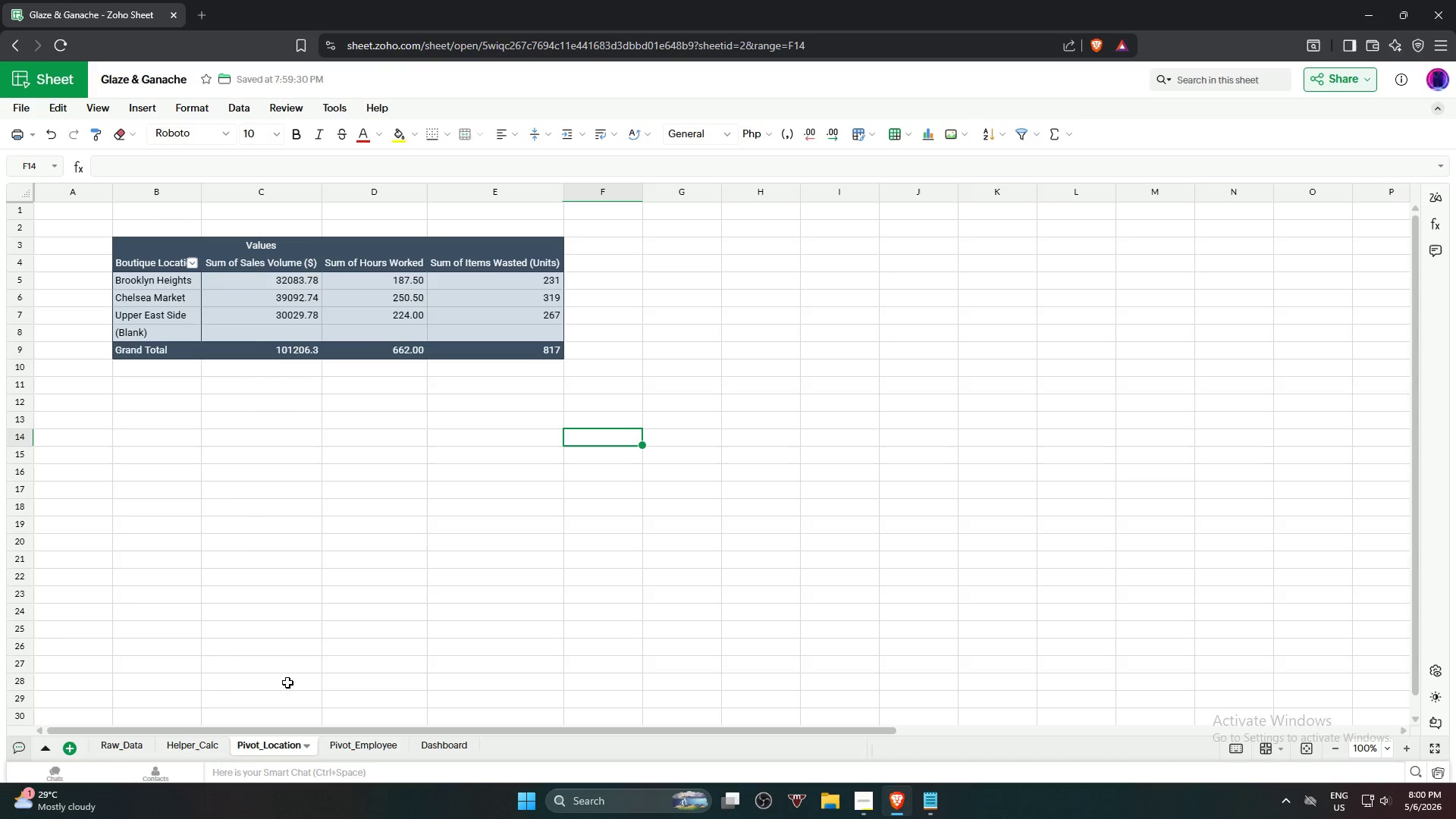 
wait(6.33)
 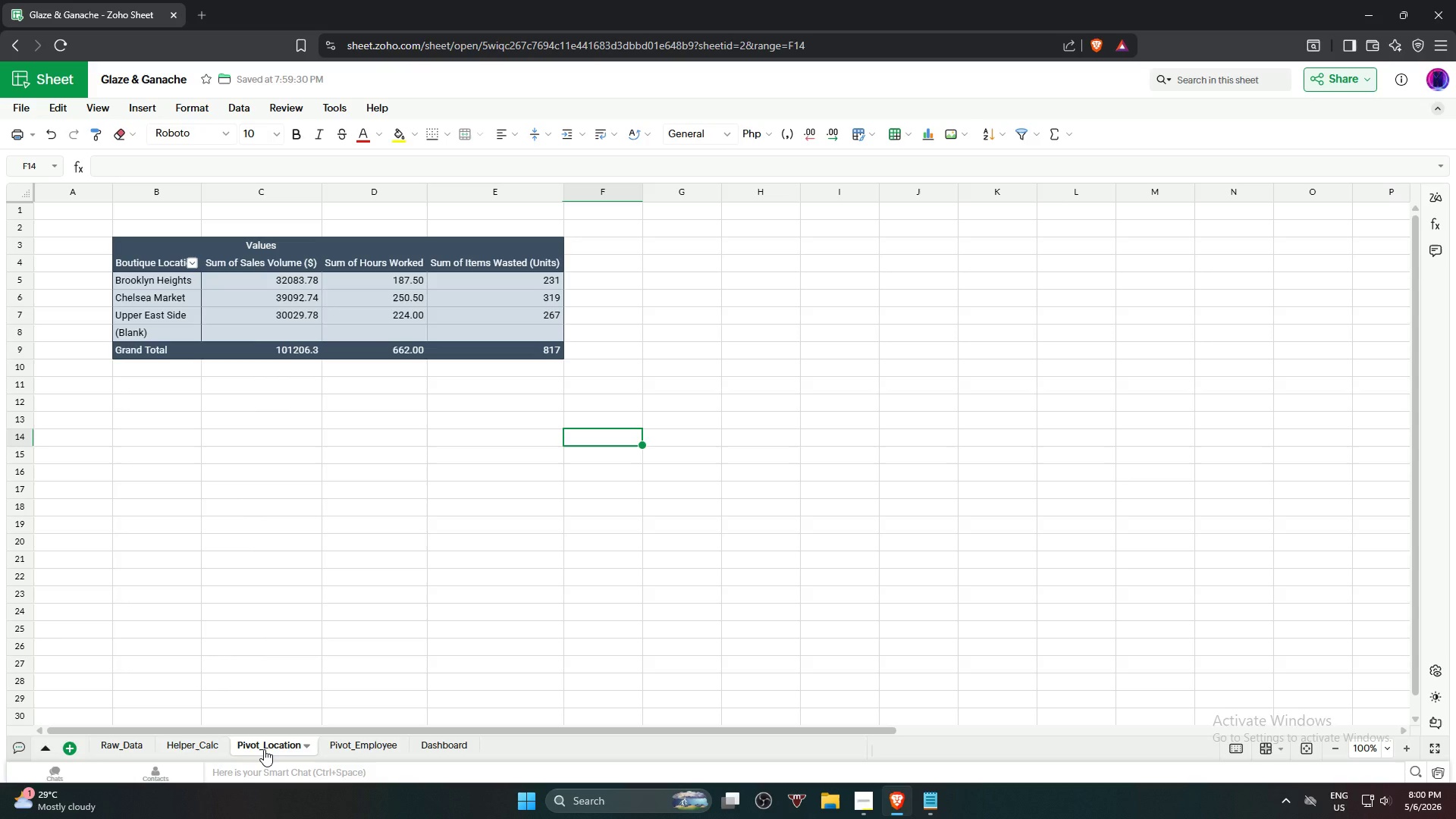 
left_click([156, 332])
 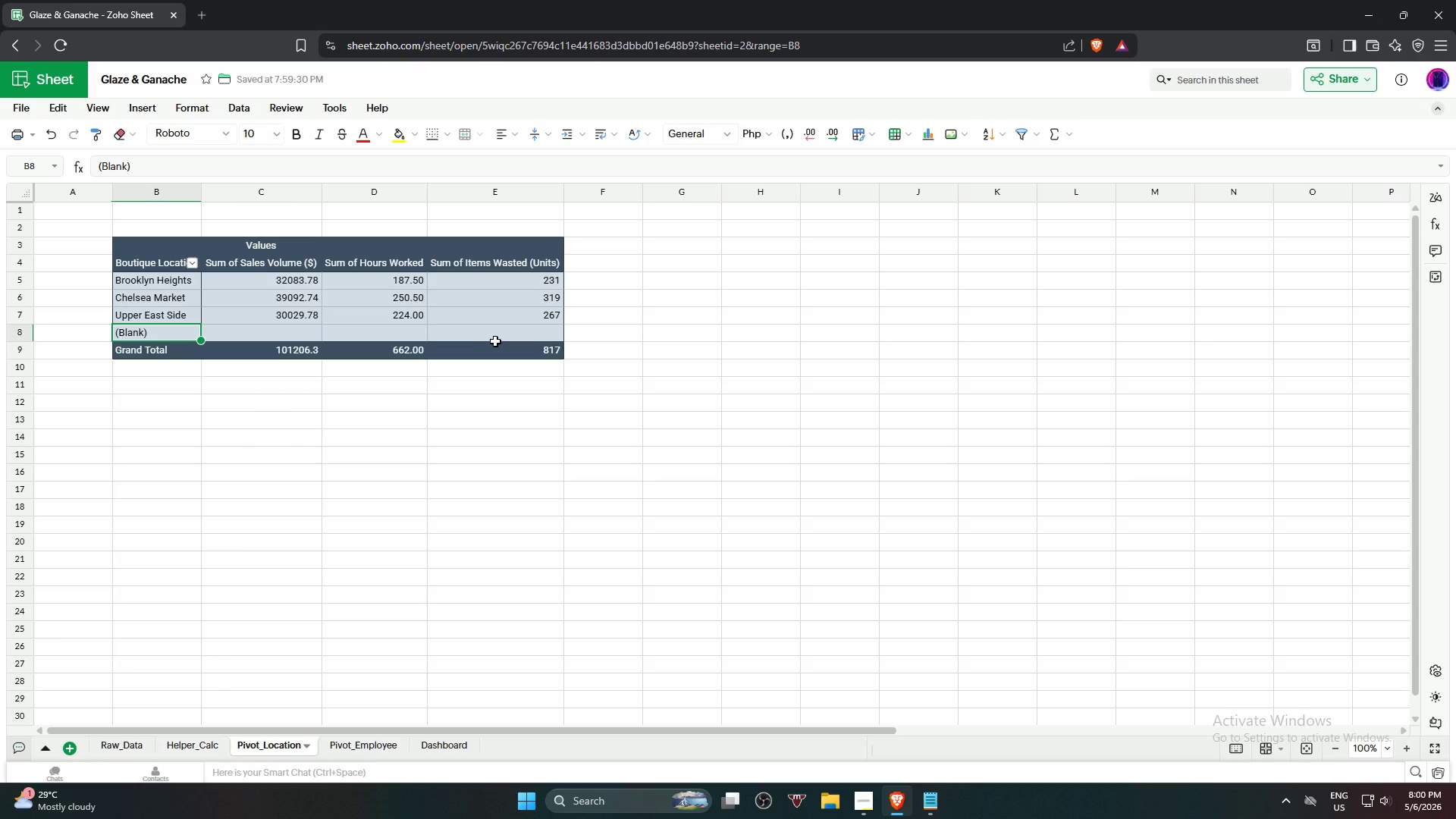 
hold_key(key=ShiftLeft, duration=0.64)
left_click([504, 337])
 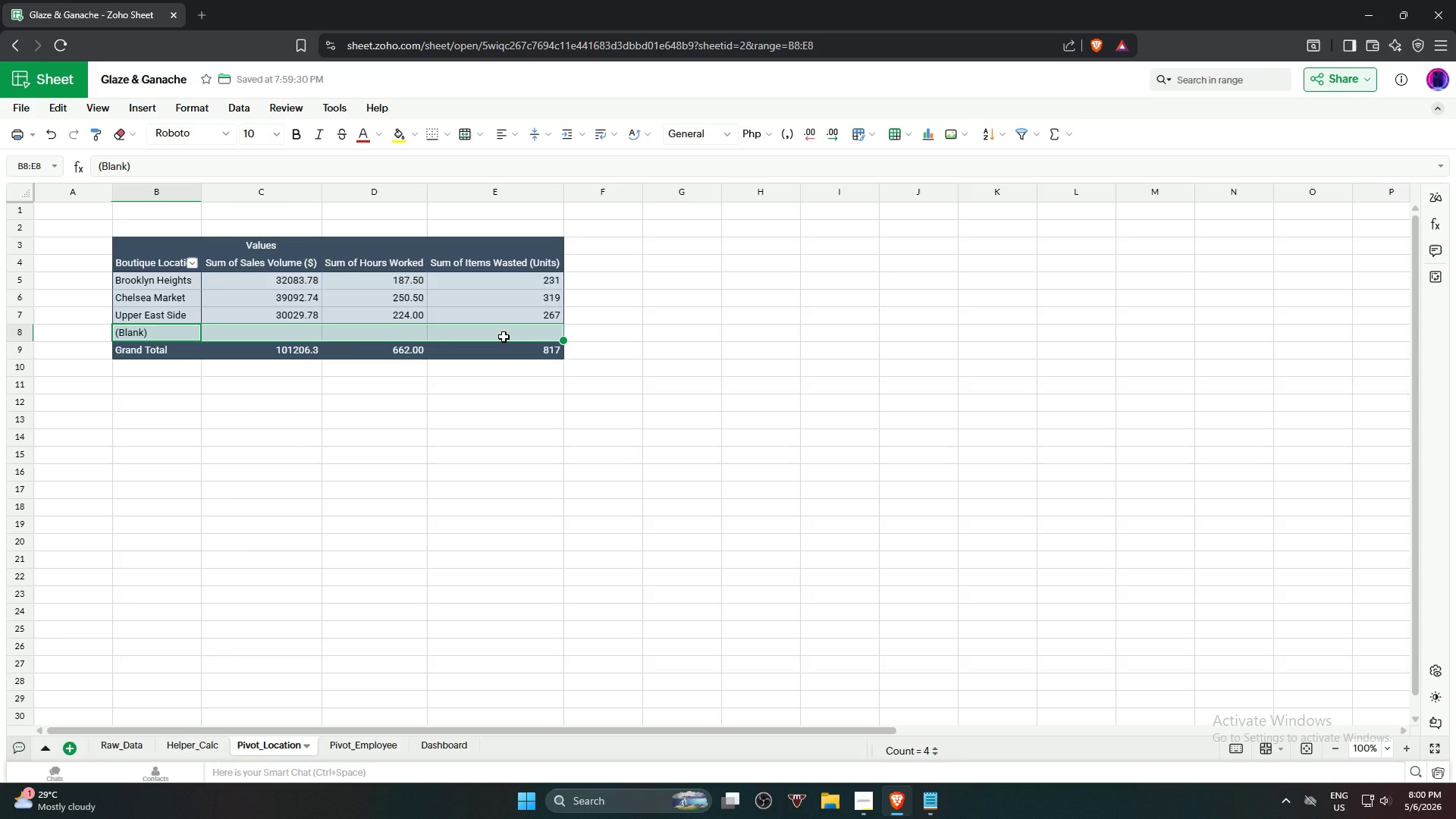 
key(Delete)
 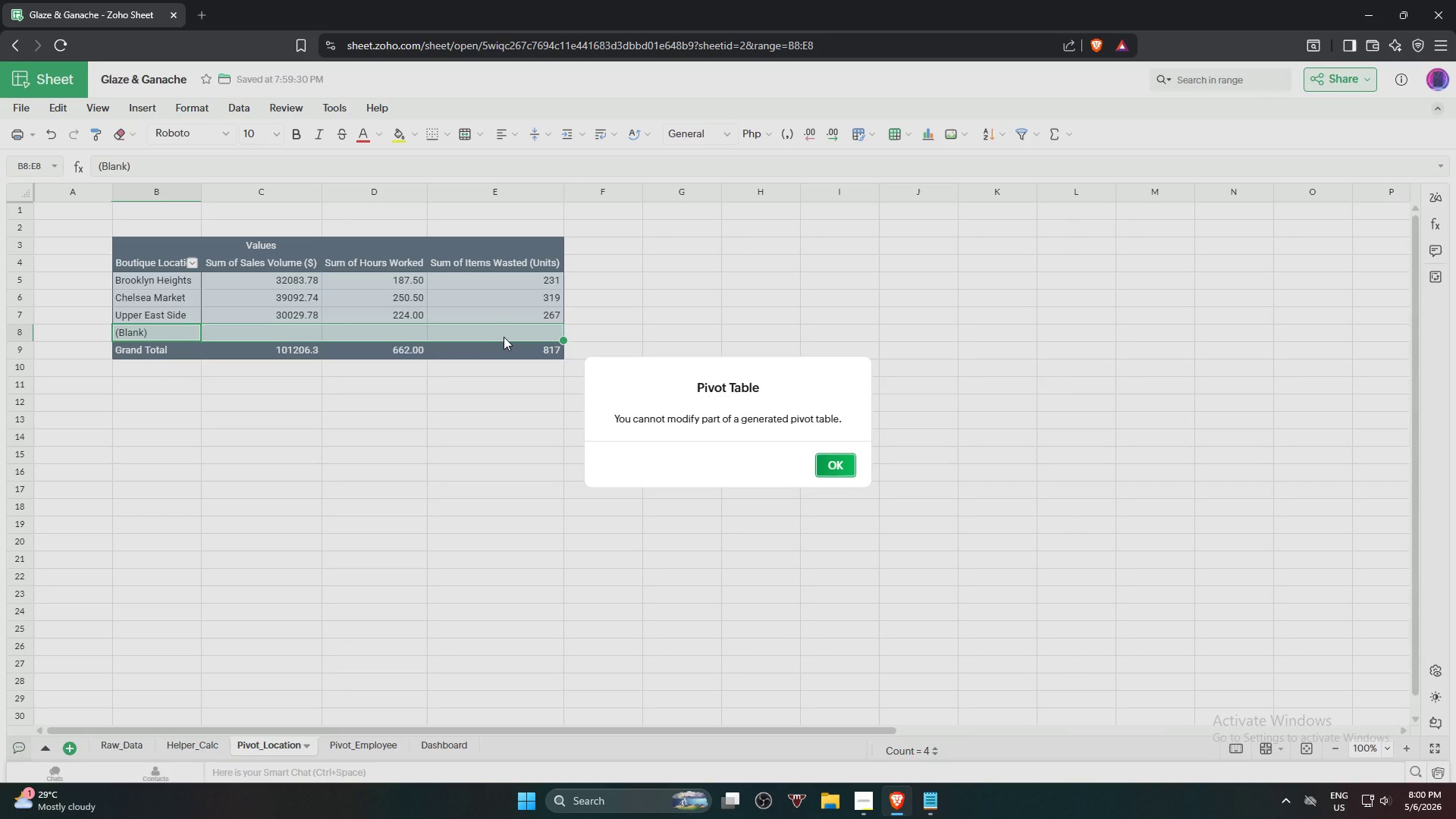 
key(NumpadEnter)
 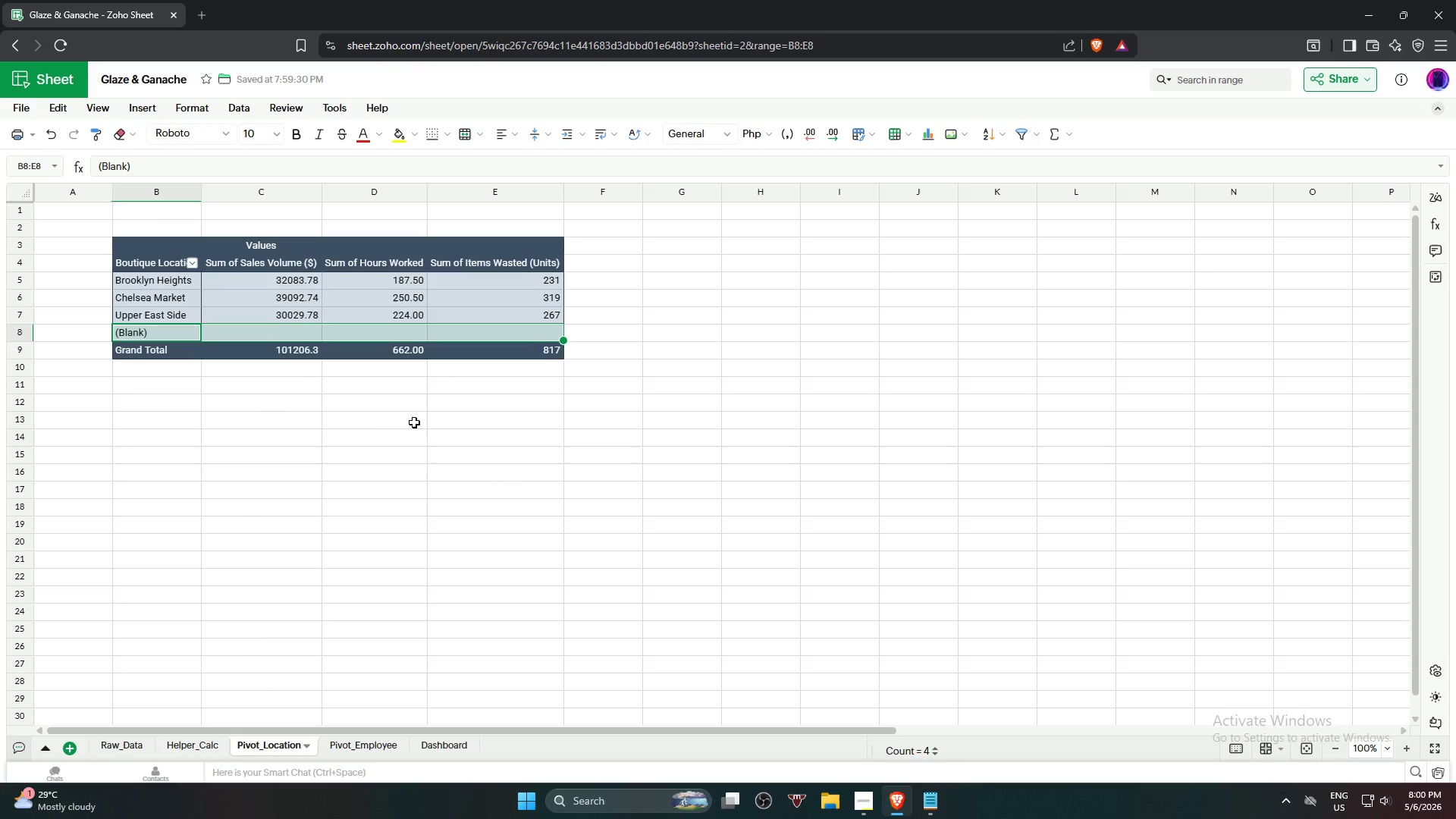 
left_click([390, 448])
 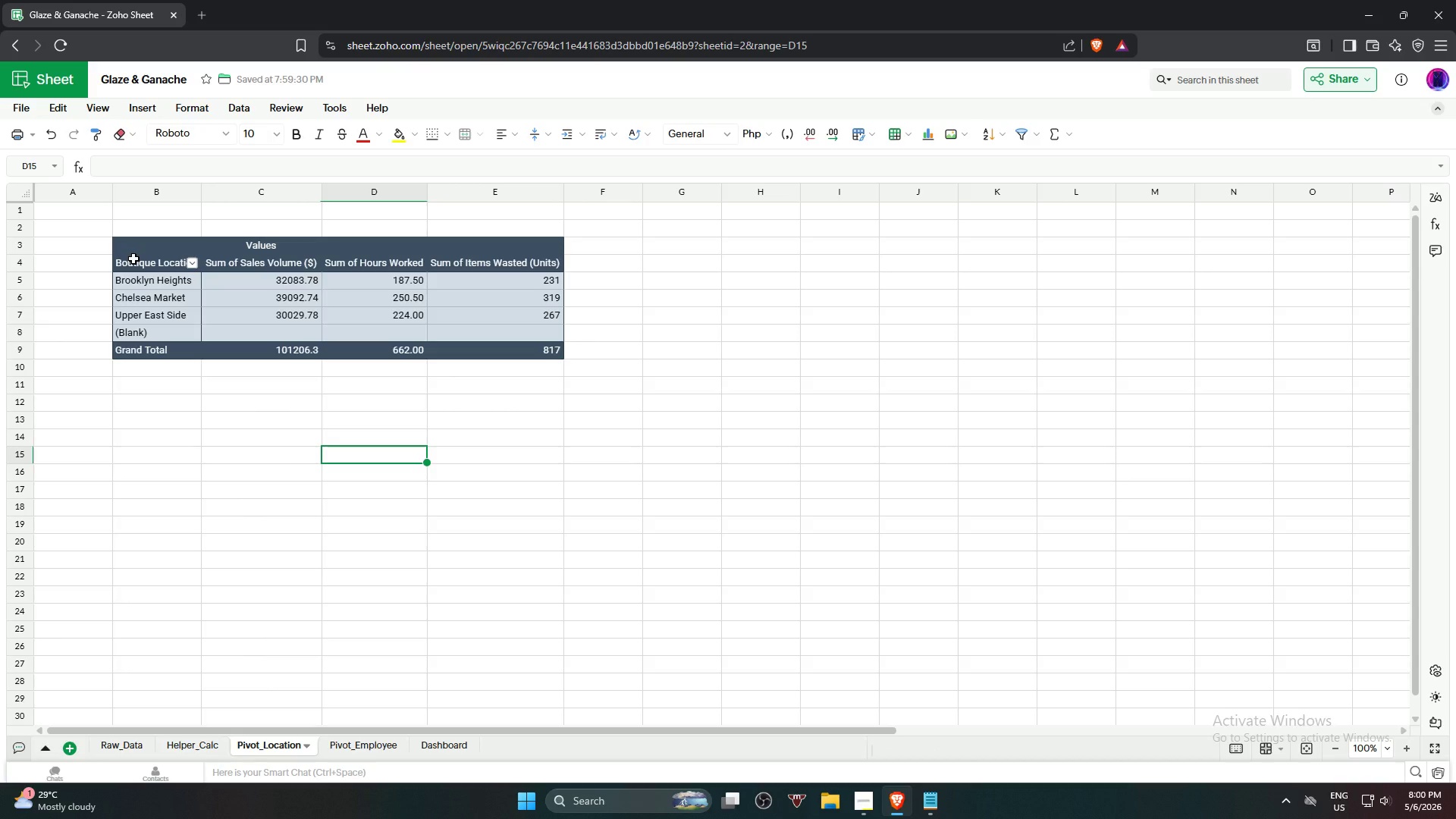 
left_click([149, 246])
 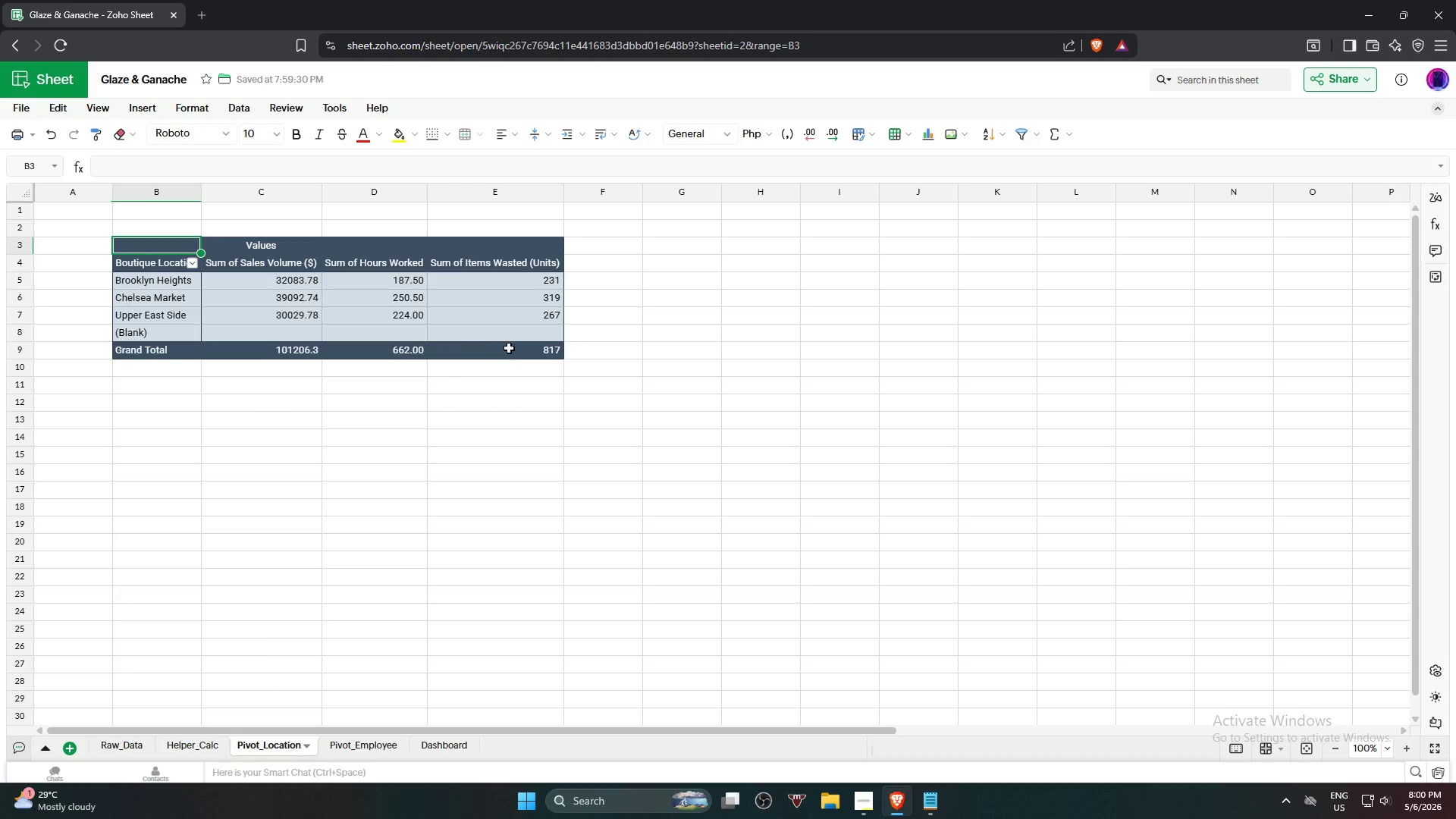 
hold_key(key=ShiftLeft, duration=0.52)
left_click([529, 351])
 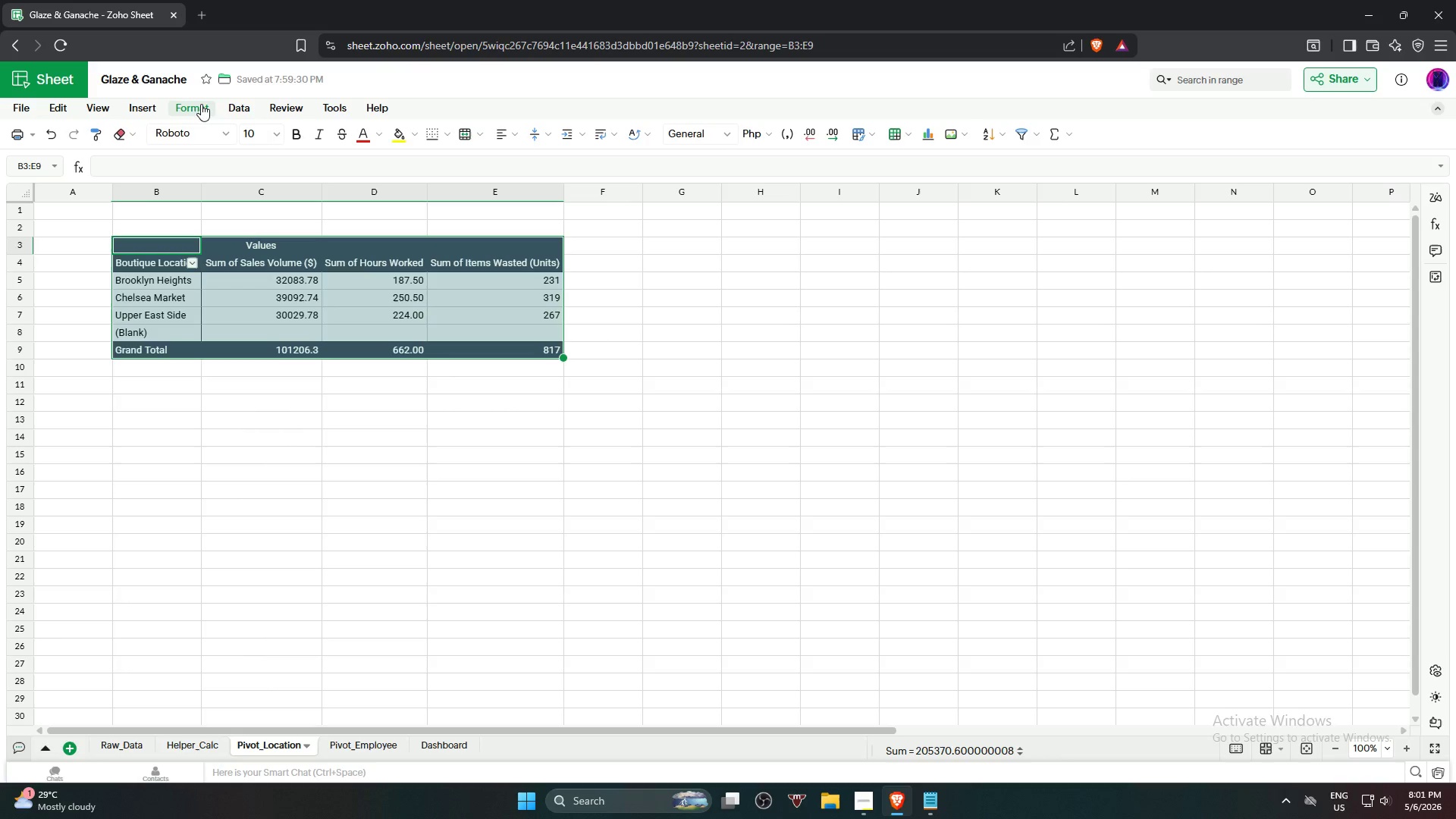 
left_click([231, 108])
 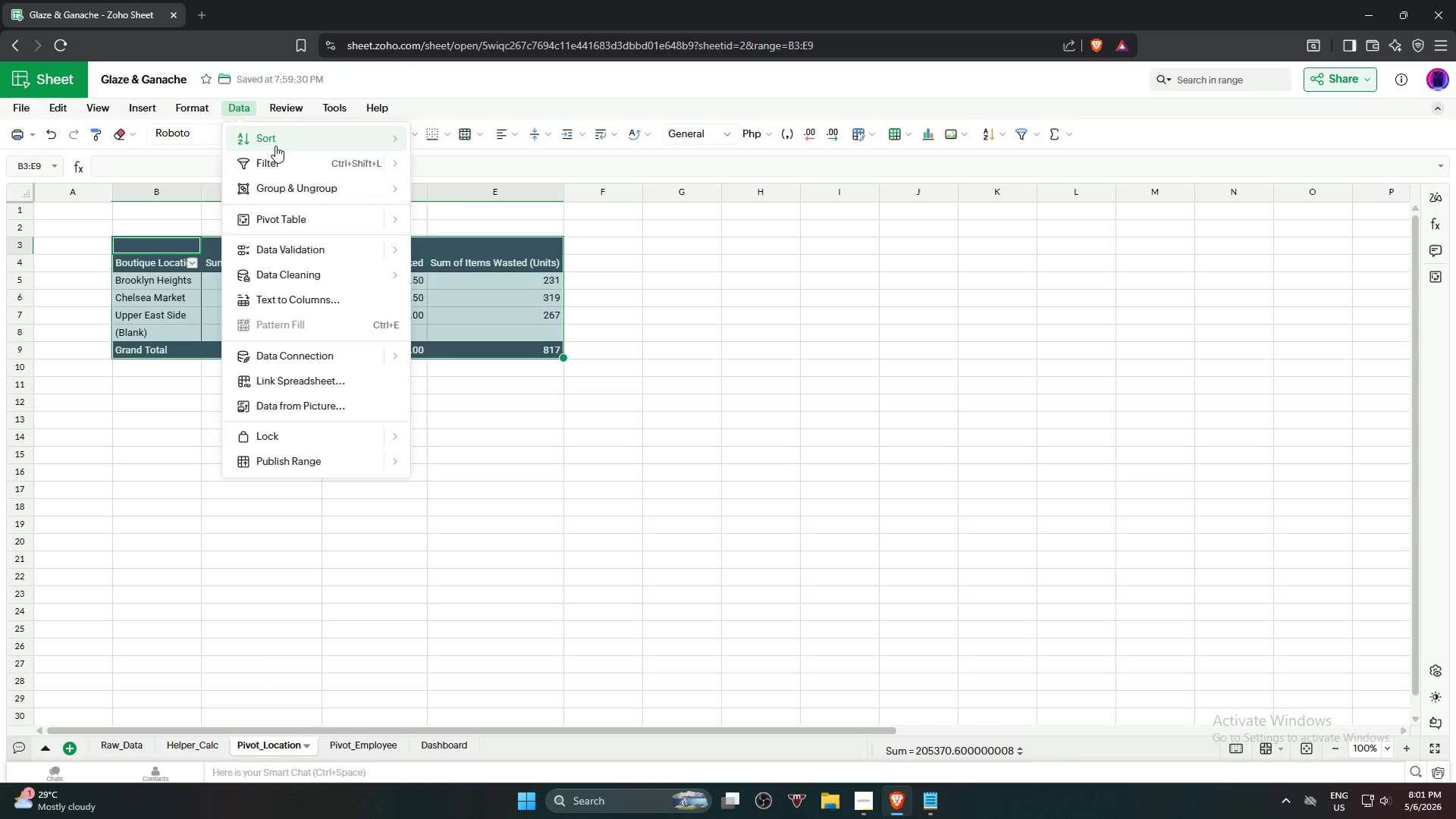 
mouse_move([322, 214])
 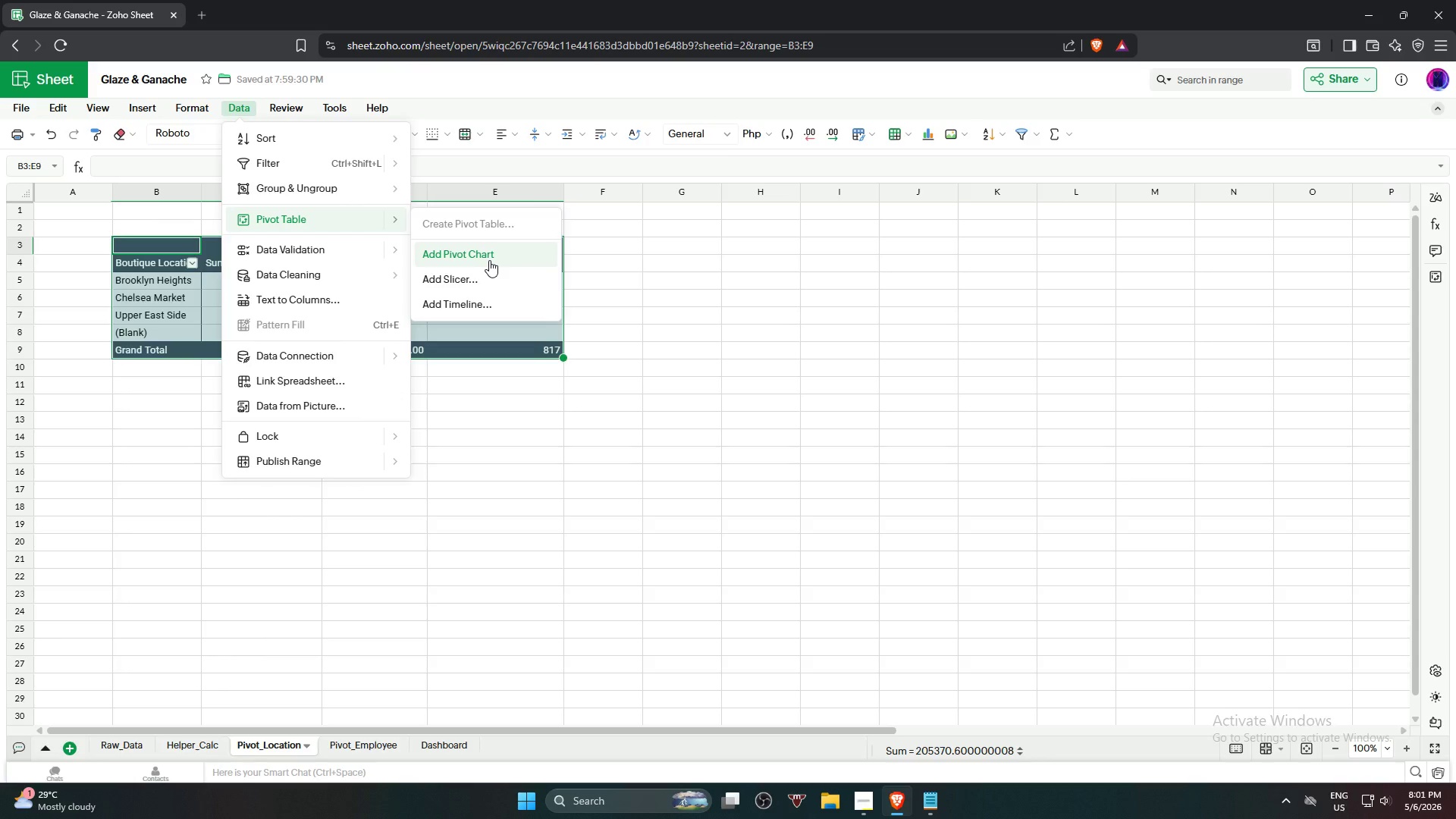 
left_click([723, 465])
 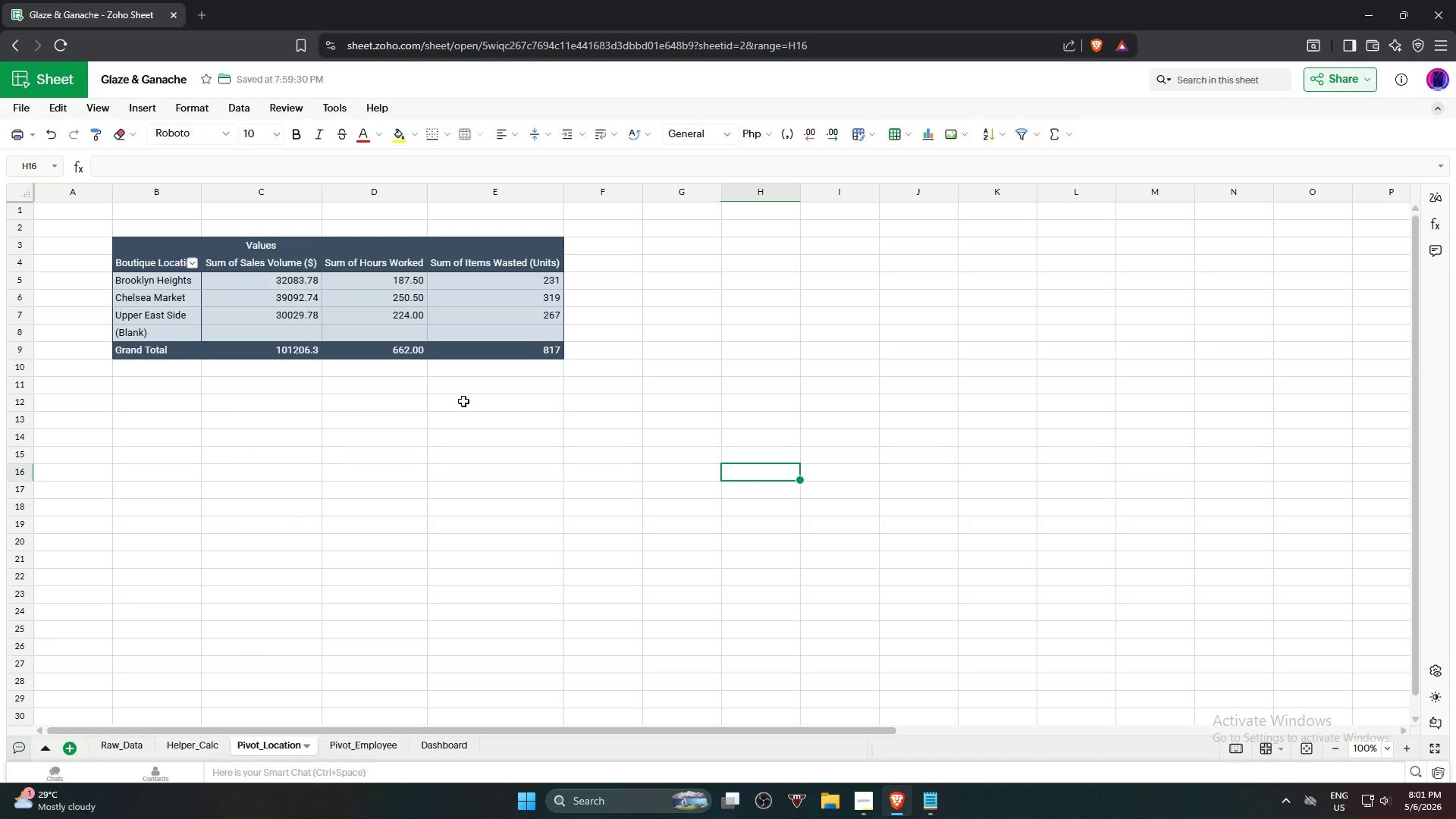 
left_click([463, 403])
 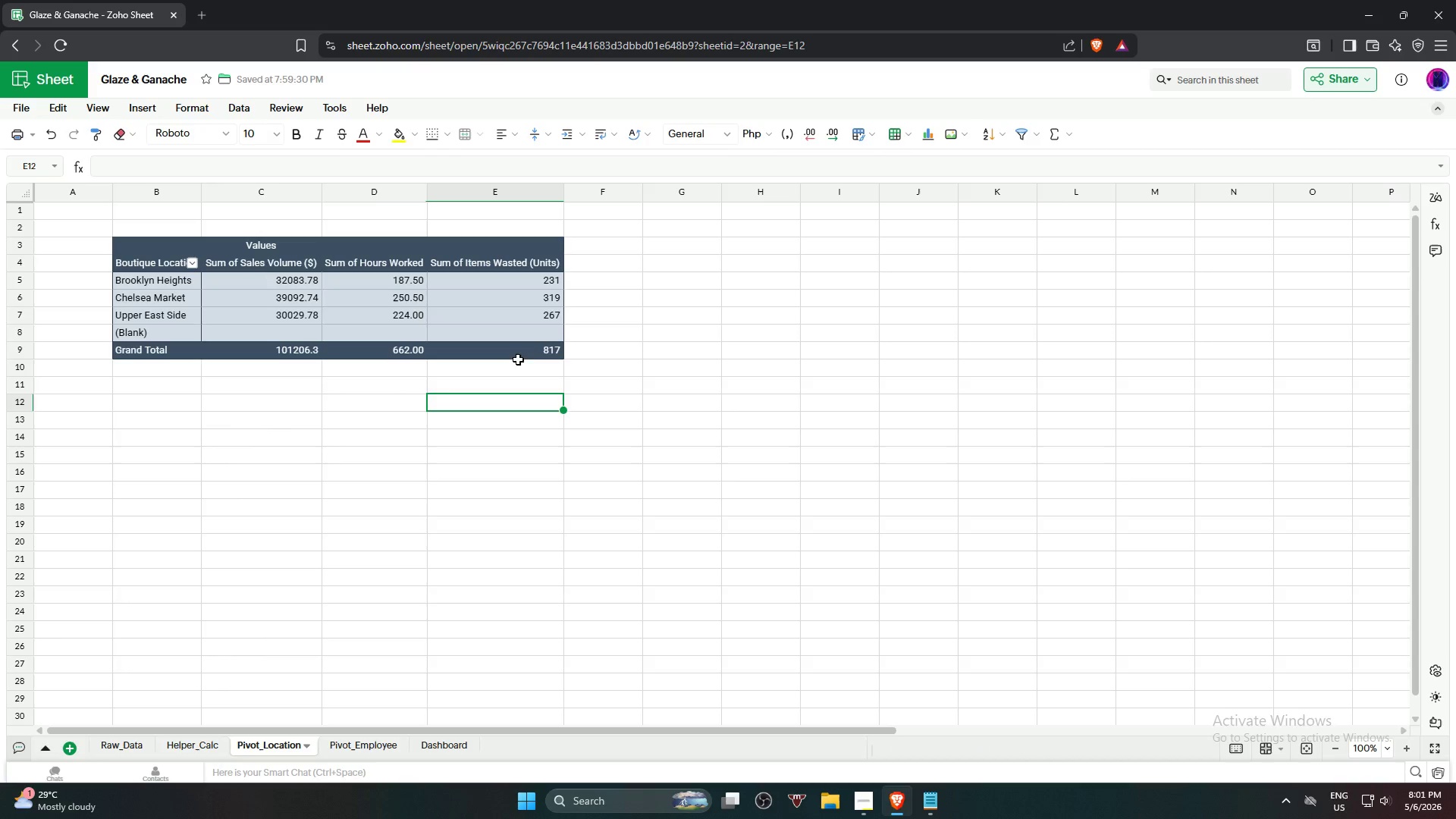 
left_click([518, 359])
 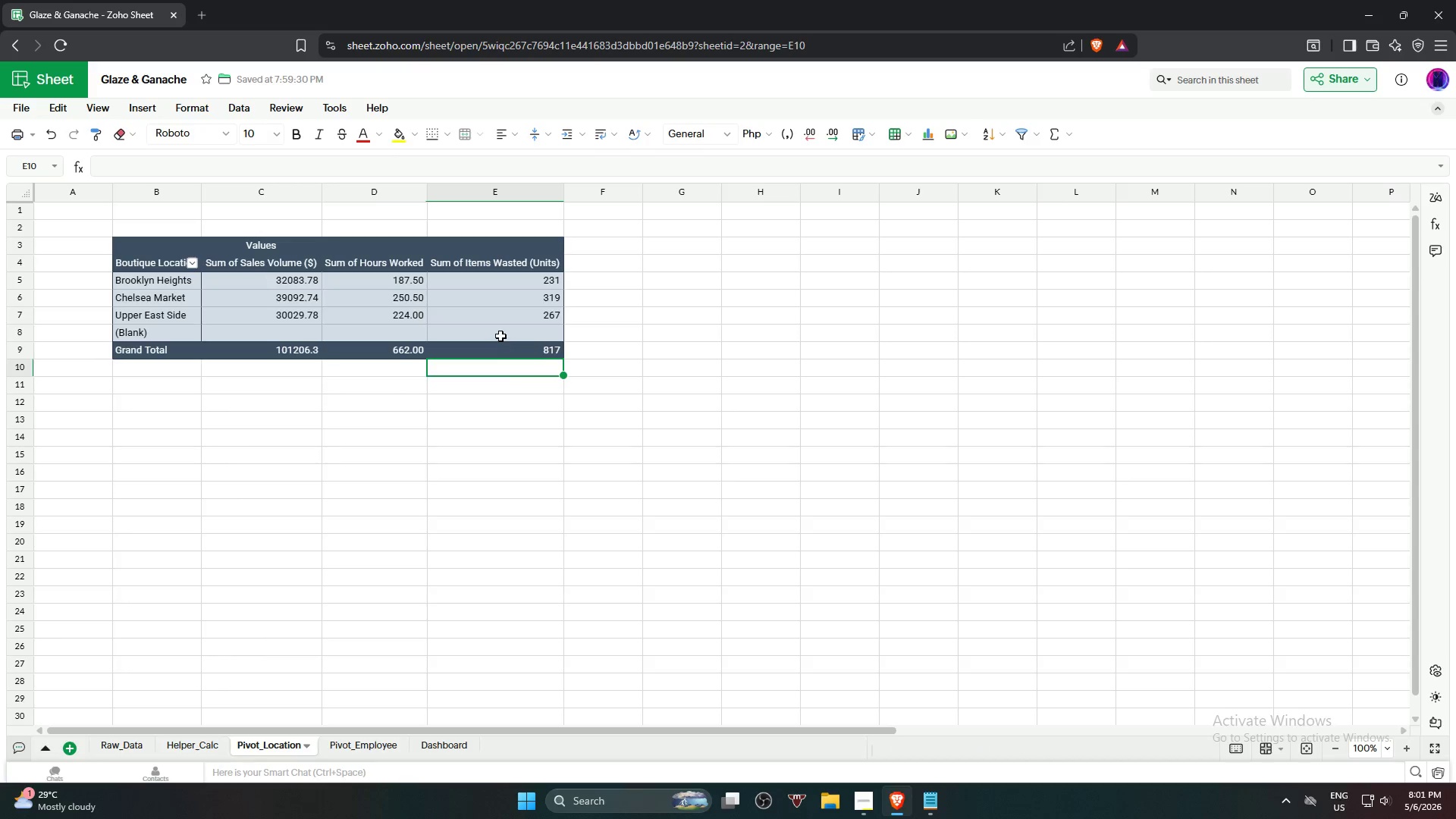 
left_click([500, 336])
 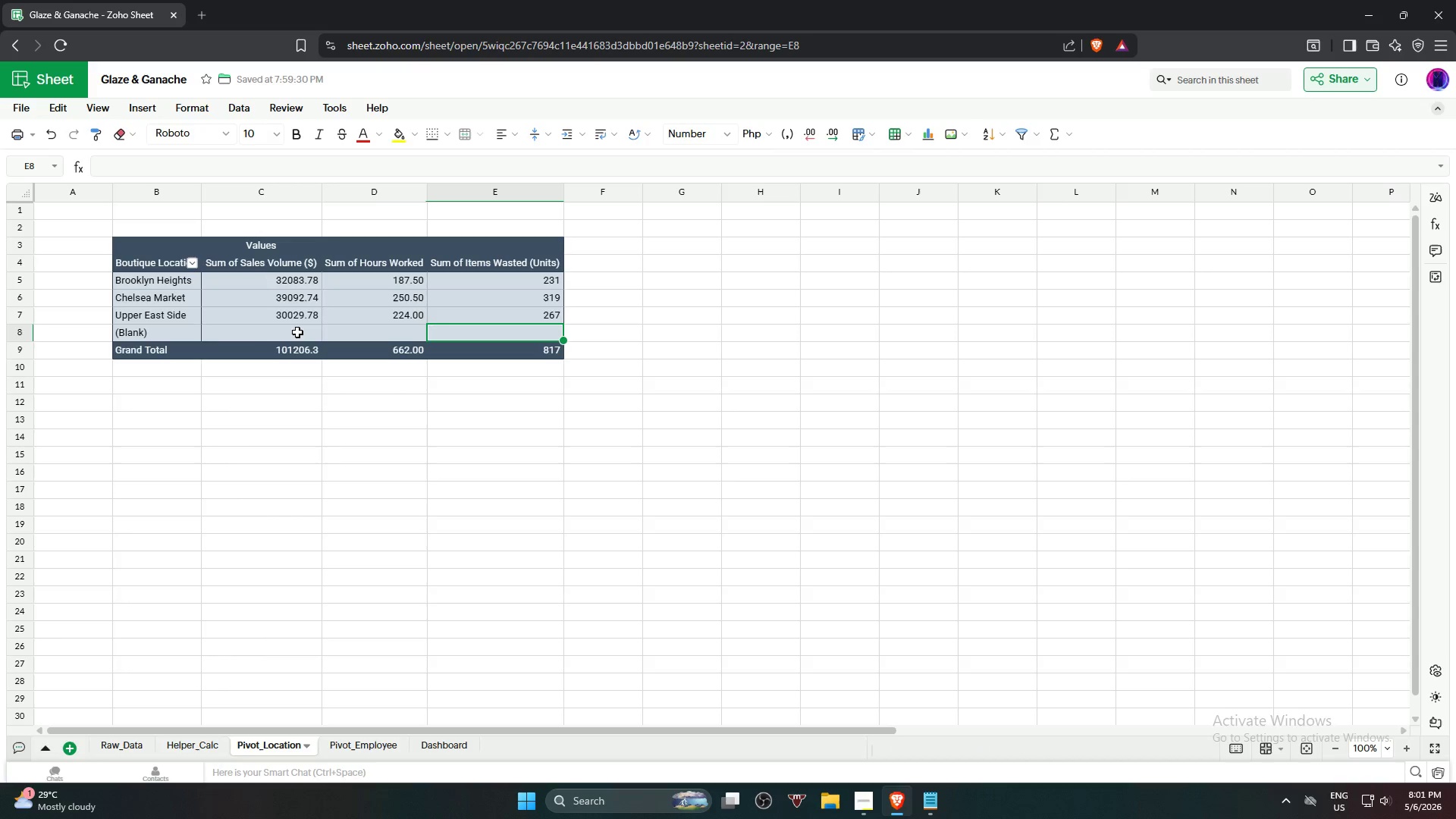 
left_click([160, 336])
 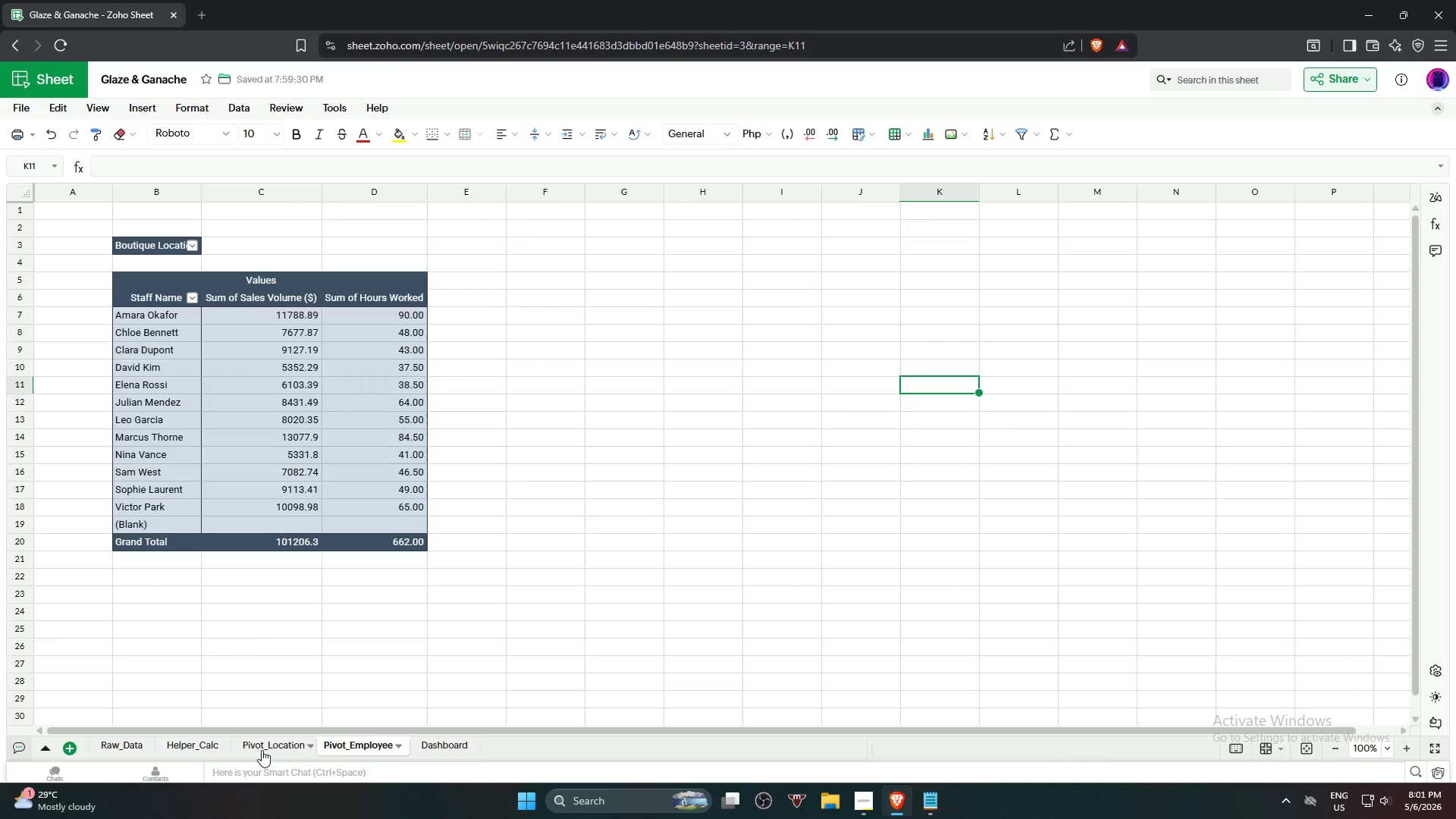 
wait(23.77)
 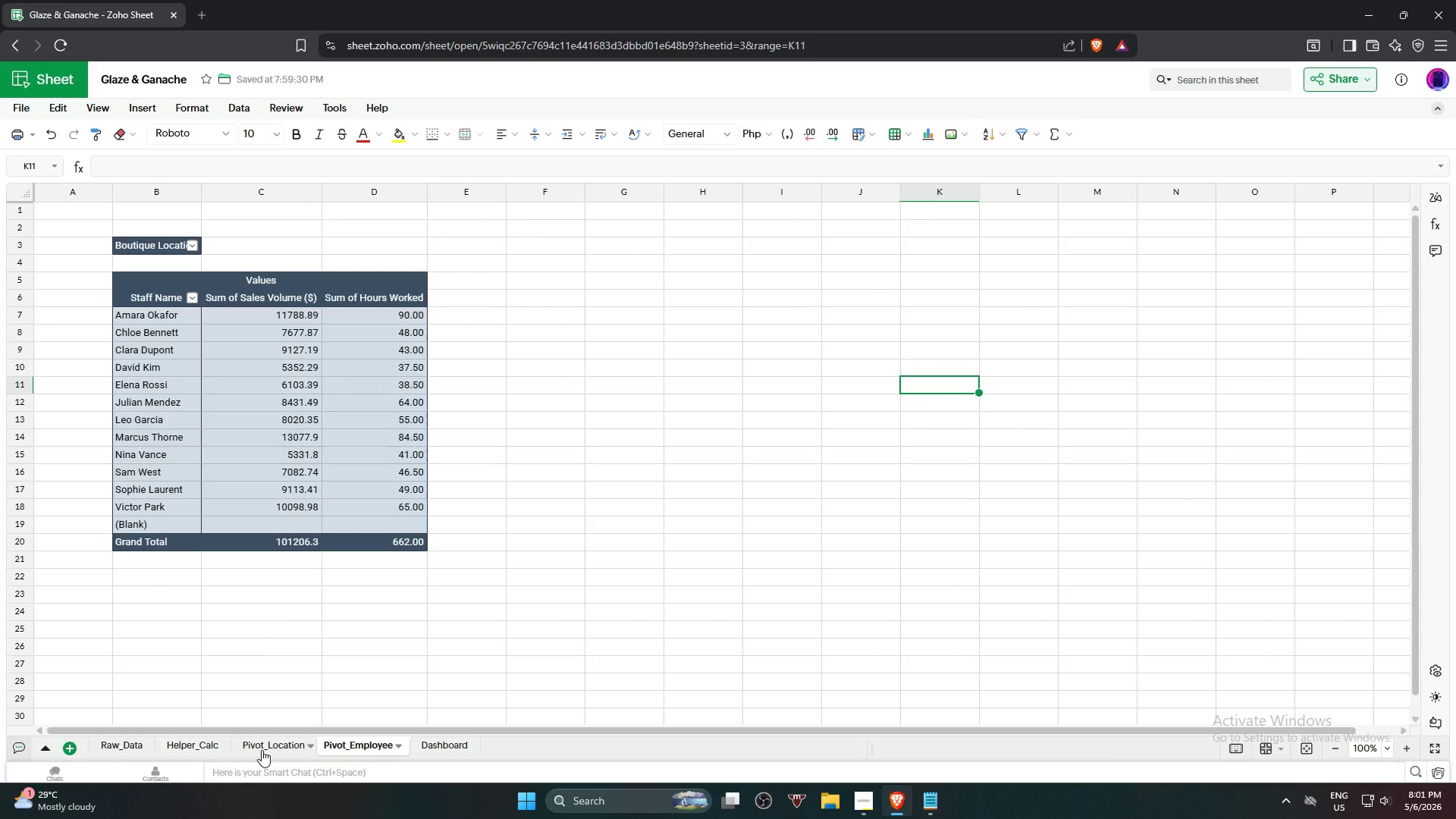 
left_click([262, 750])
 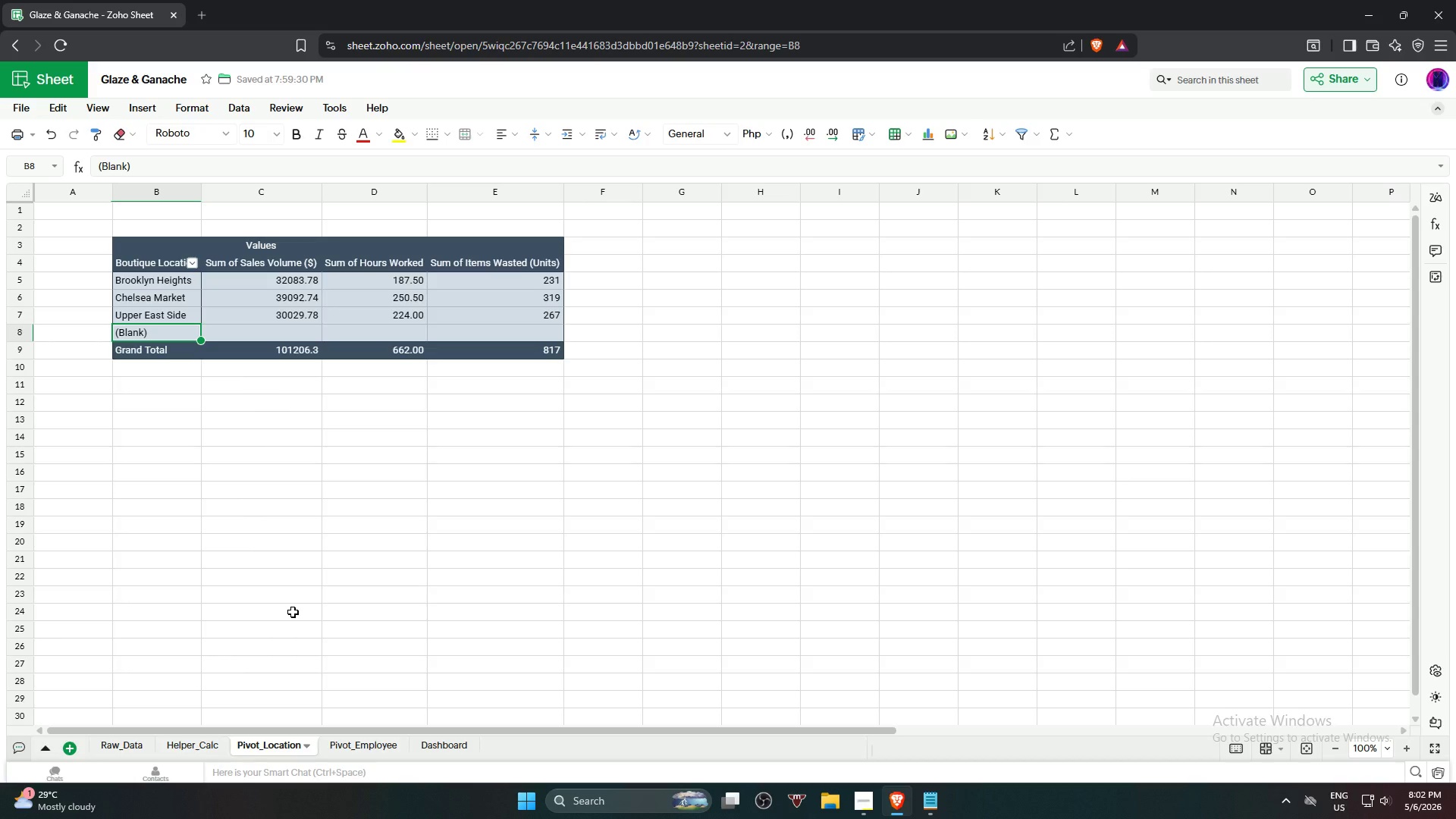 
wait(31.19)
 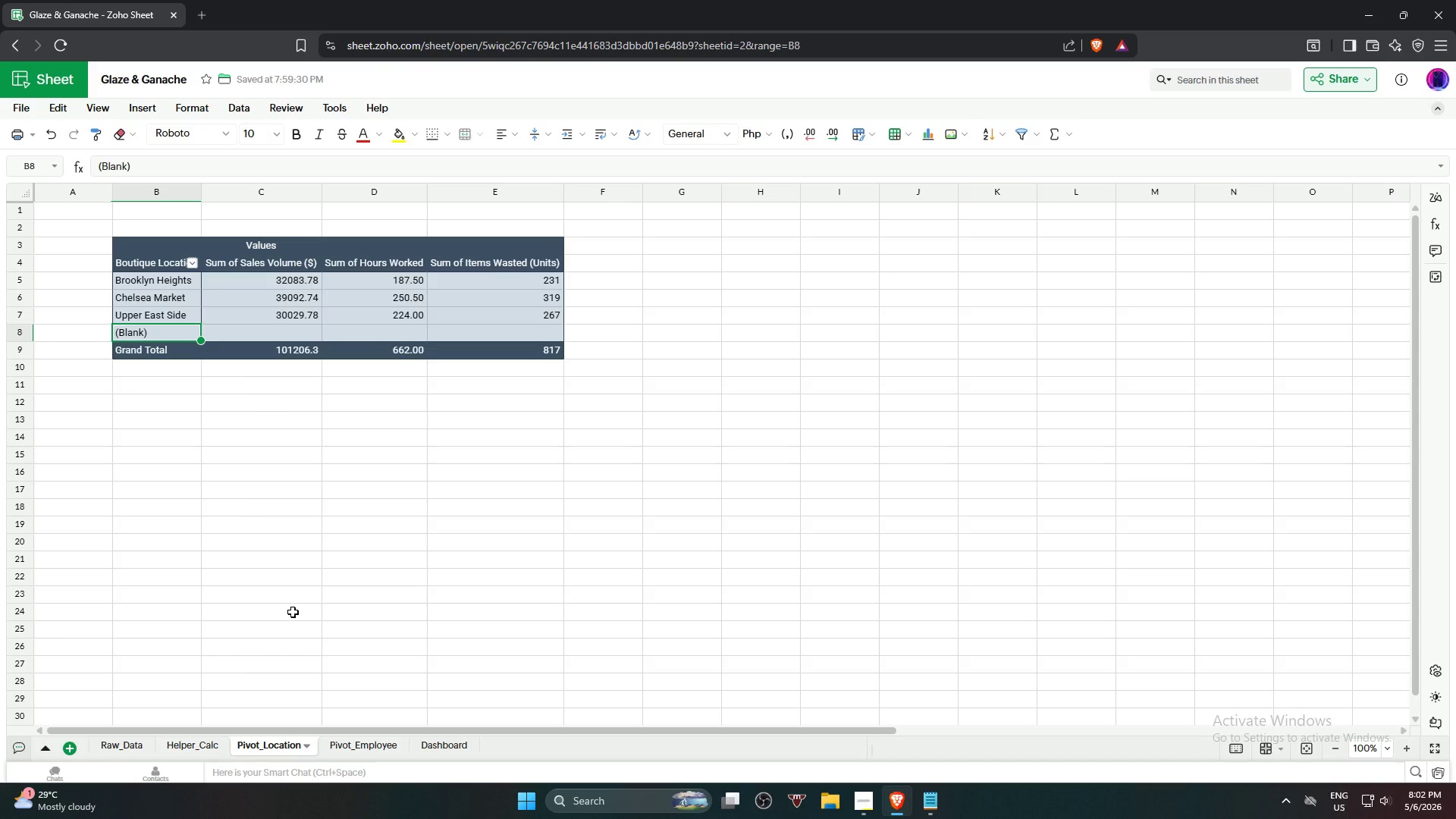 
left_click([147, 266])
 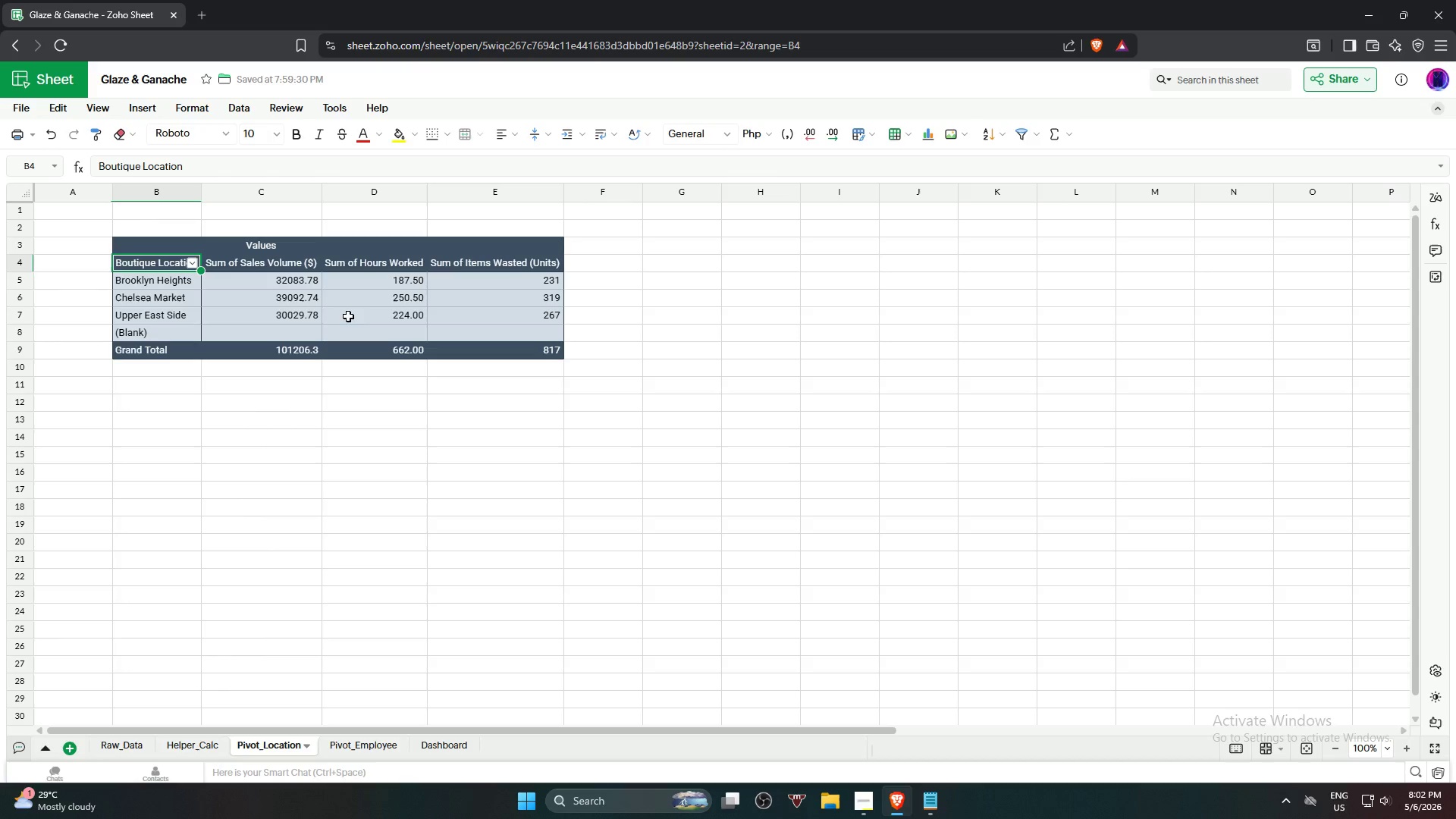 
hold_key(key=ShiftLeft, duration=0.97)
 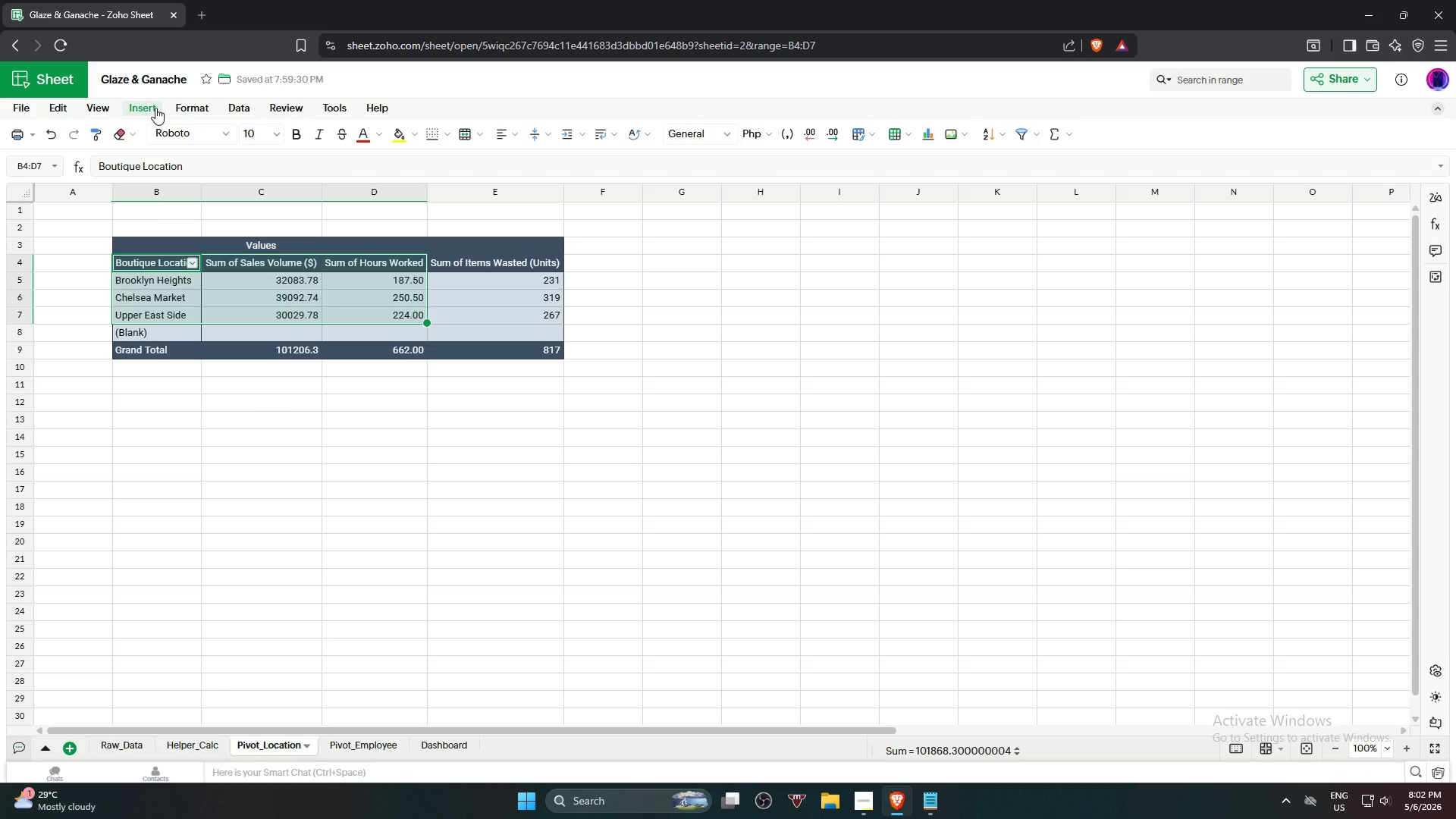 
left_click([155, 108])
 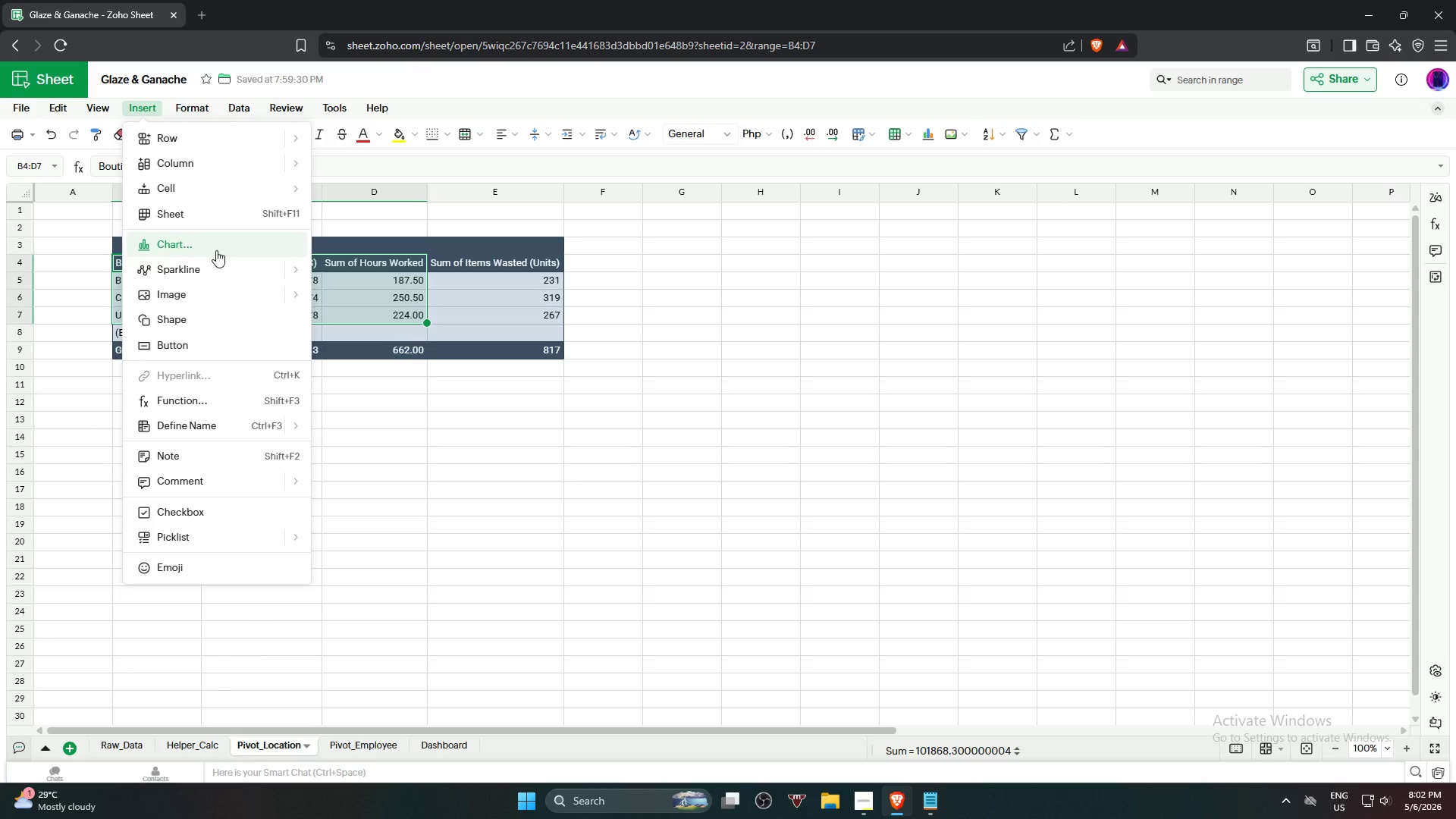 
left_click([215, 249])
 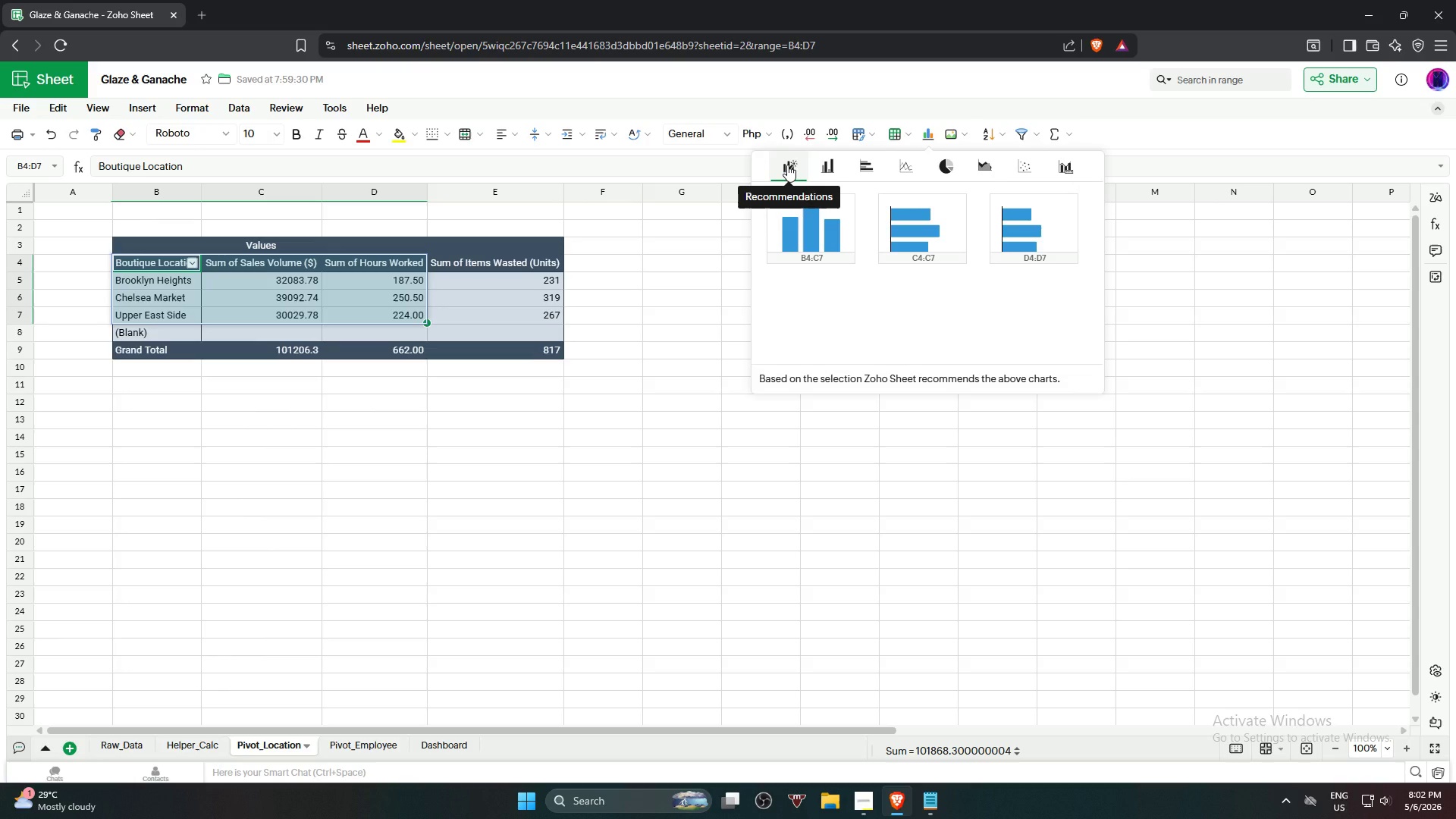 
wait(18.86)
 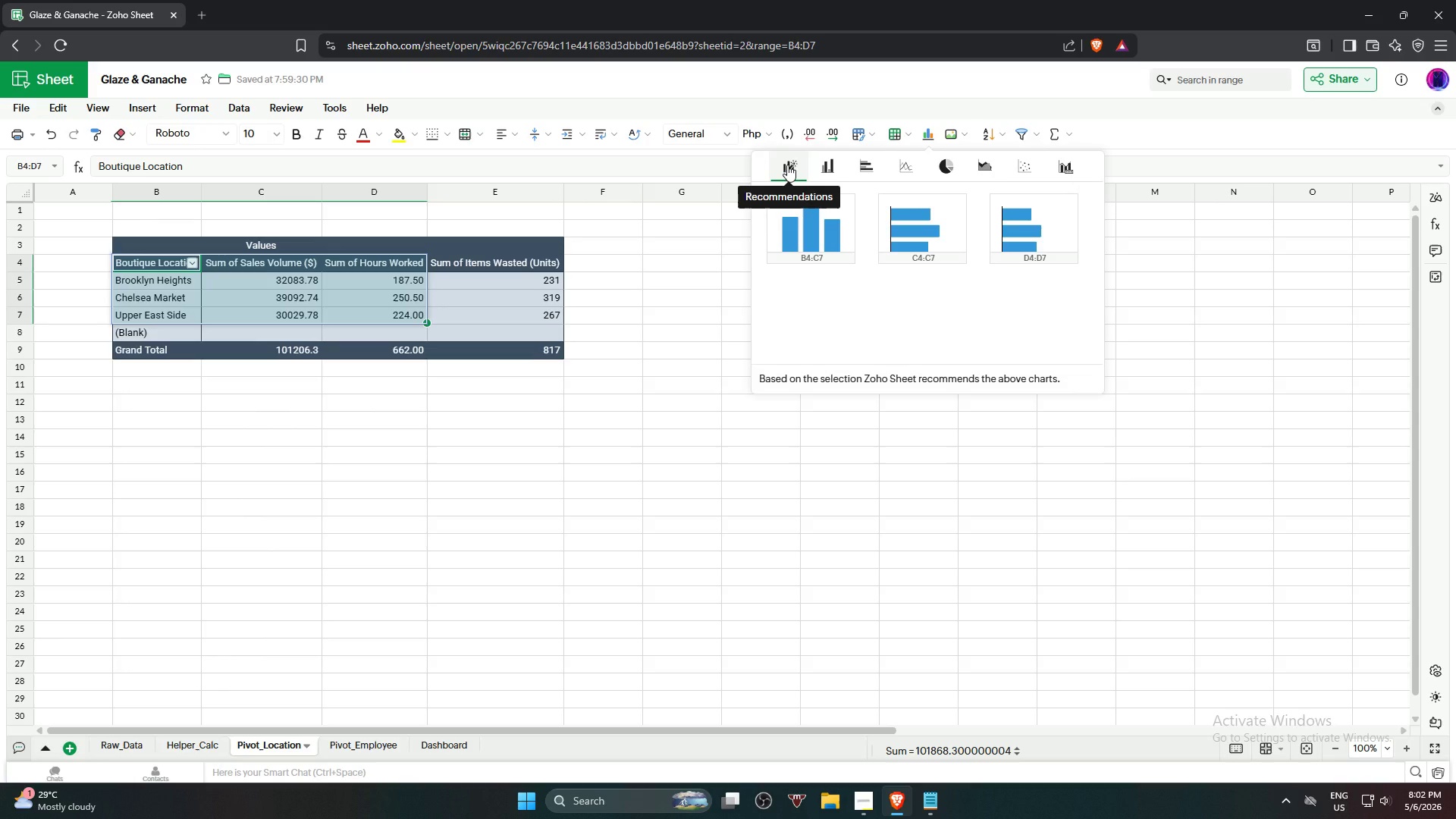 
left_click([832, 171])
 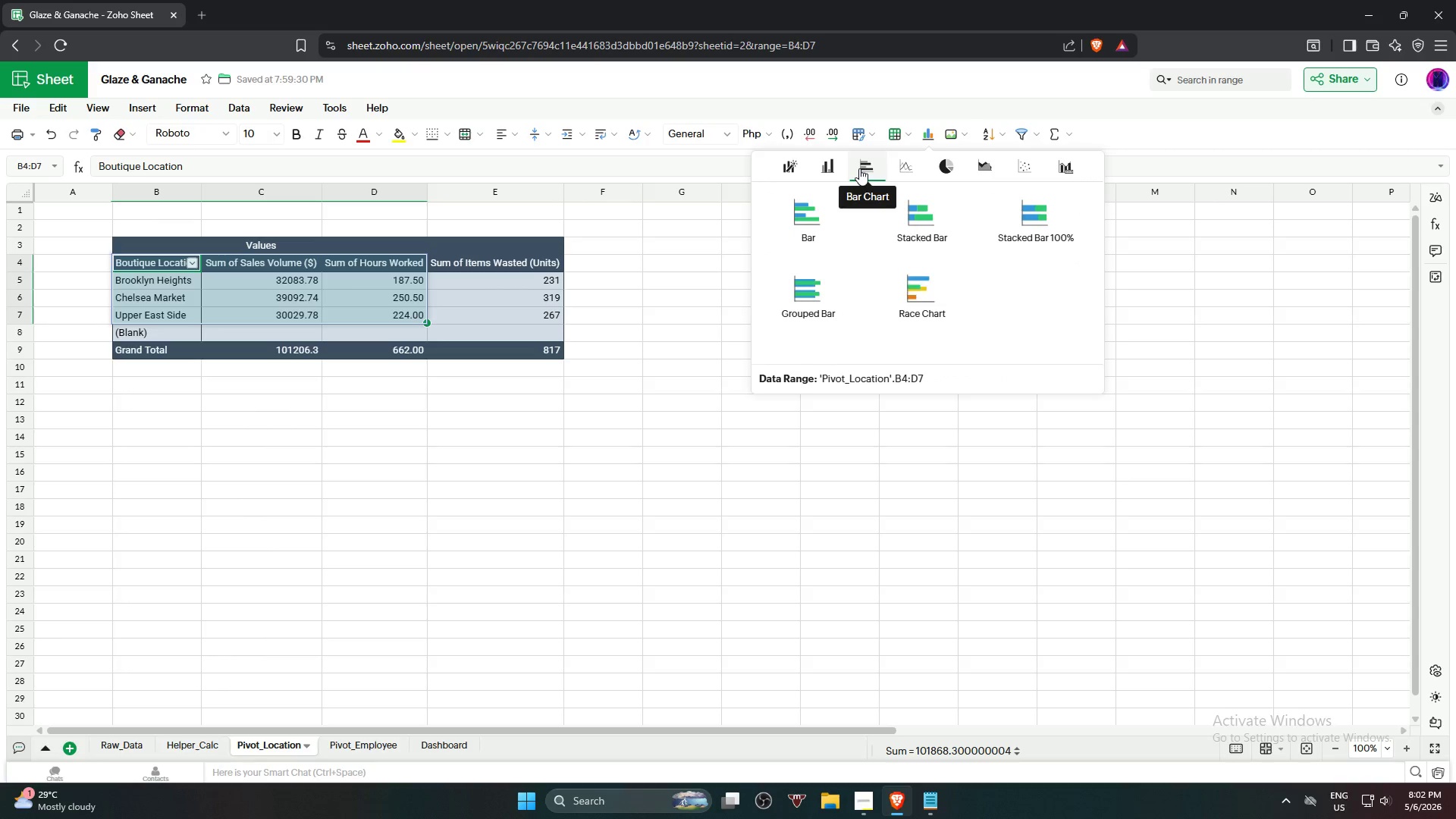 
wait(10.3)
 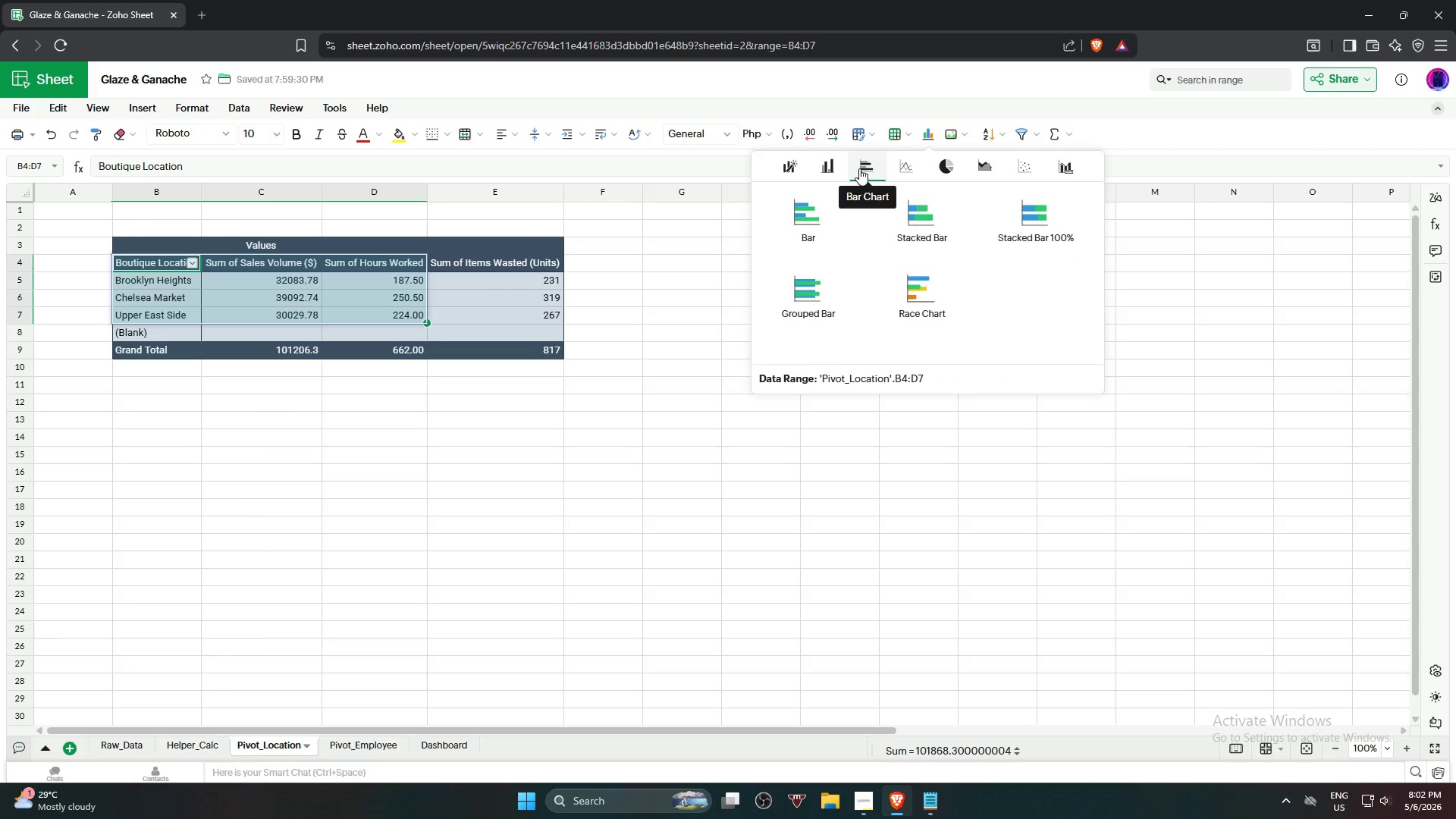 
left_click([902, 166])
 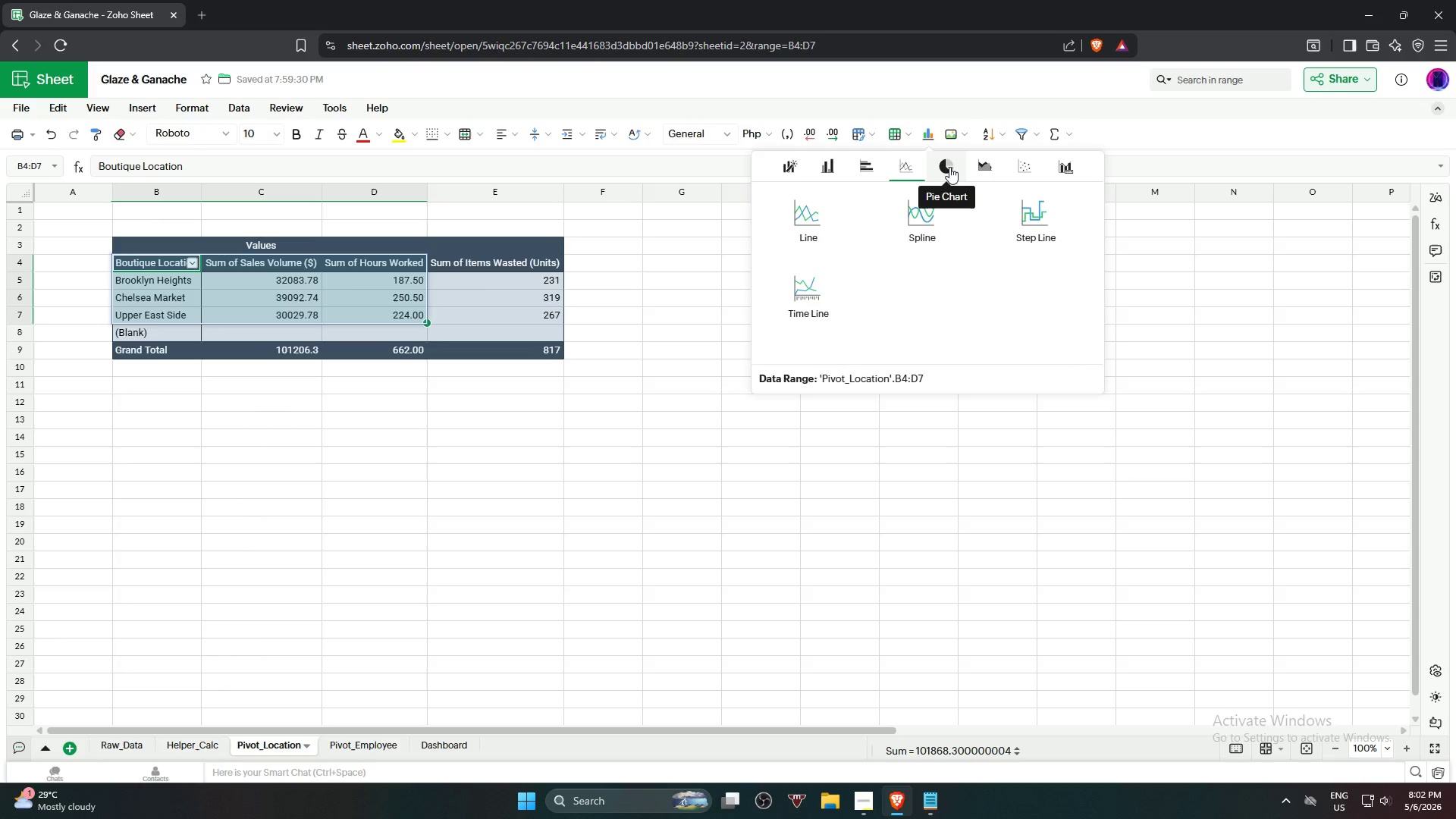 
left_click([949, 167])
 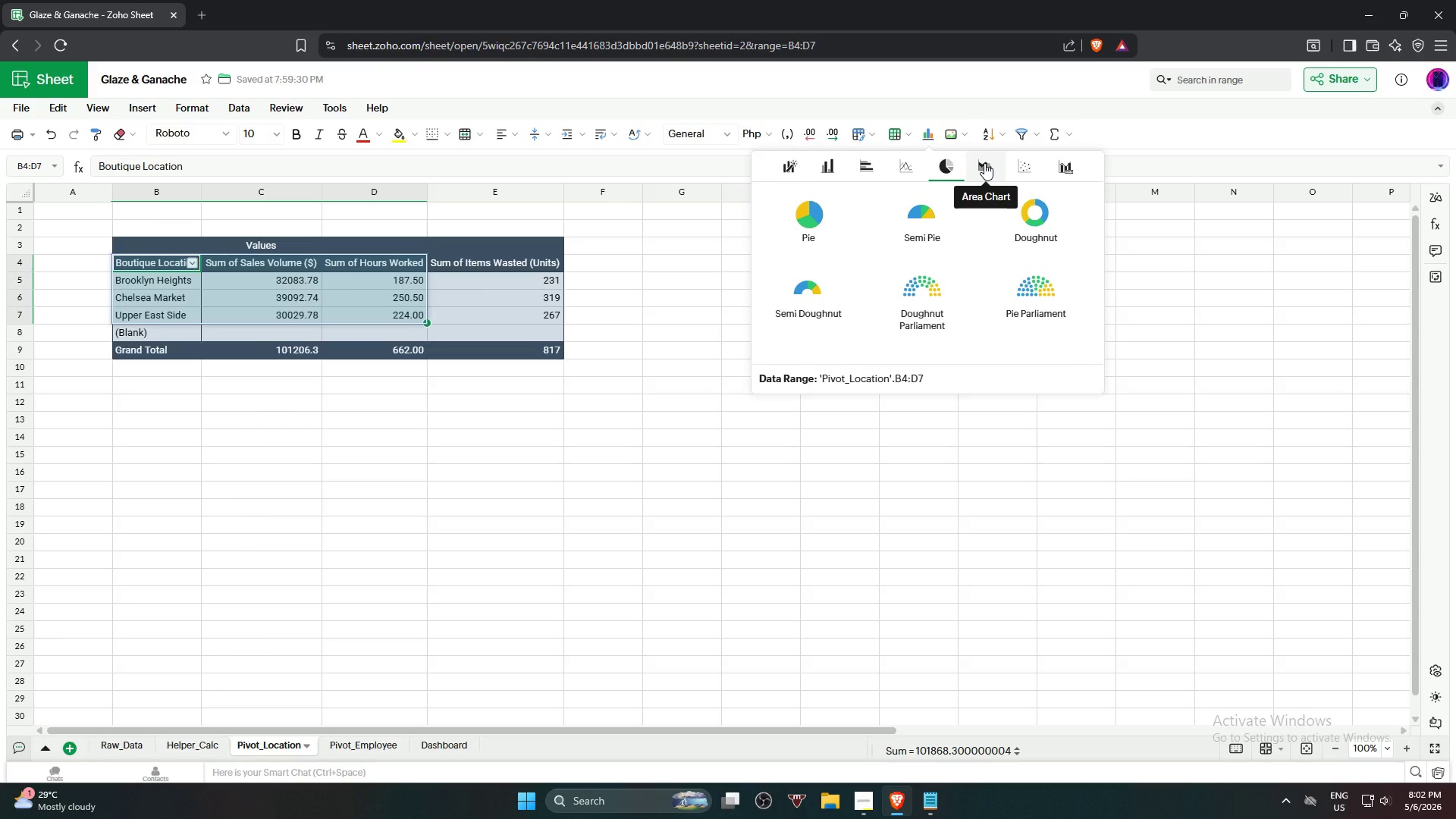 
left_click([984, 163])
 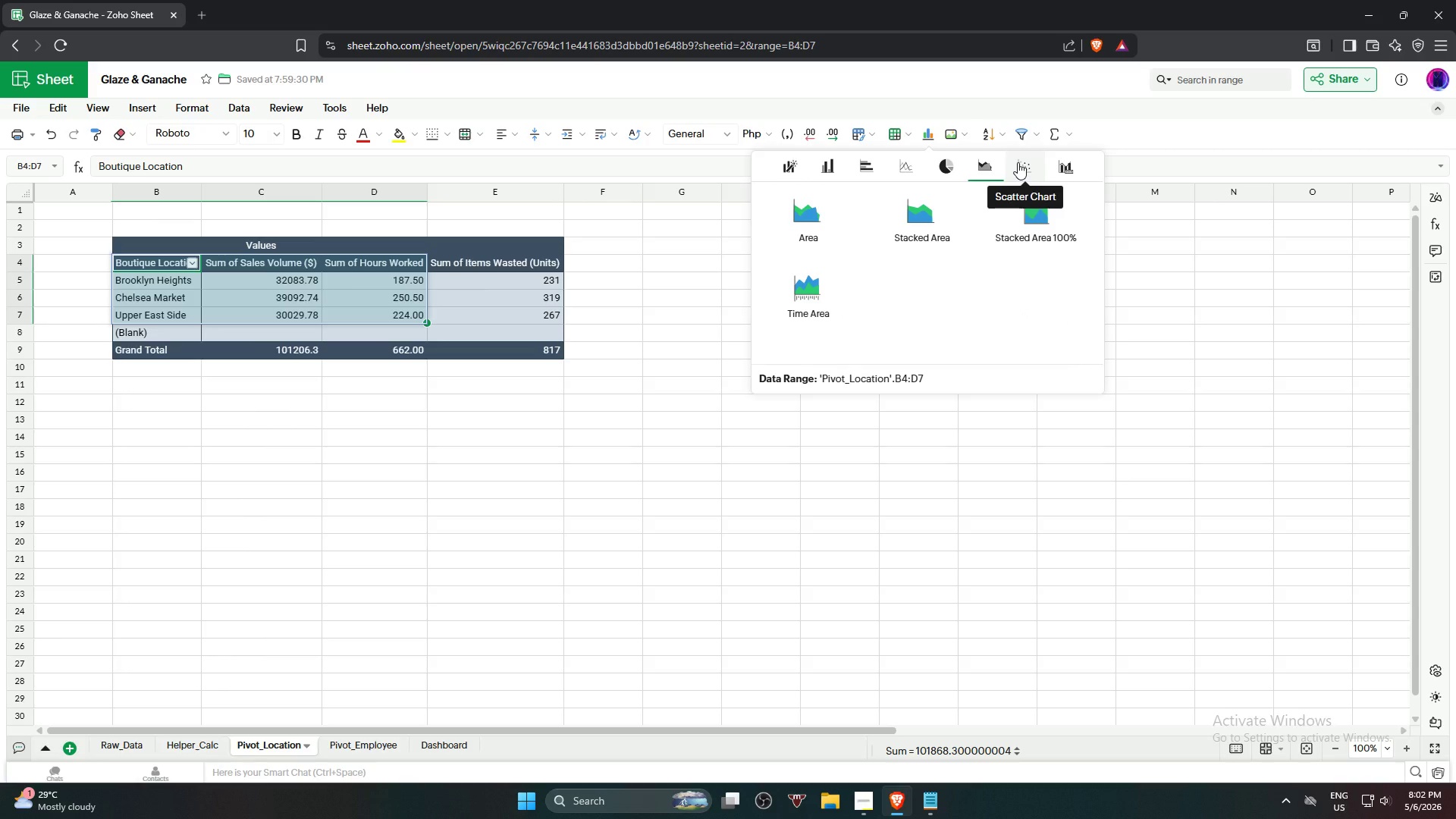 
left_click([1018, 162])
 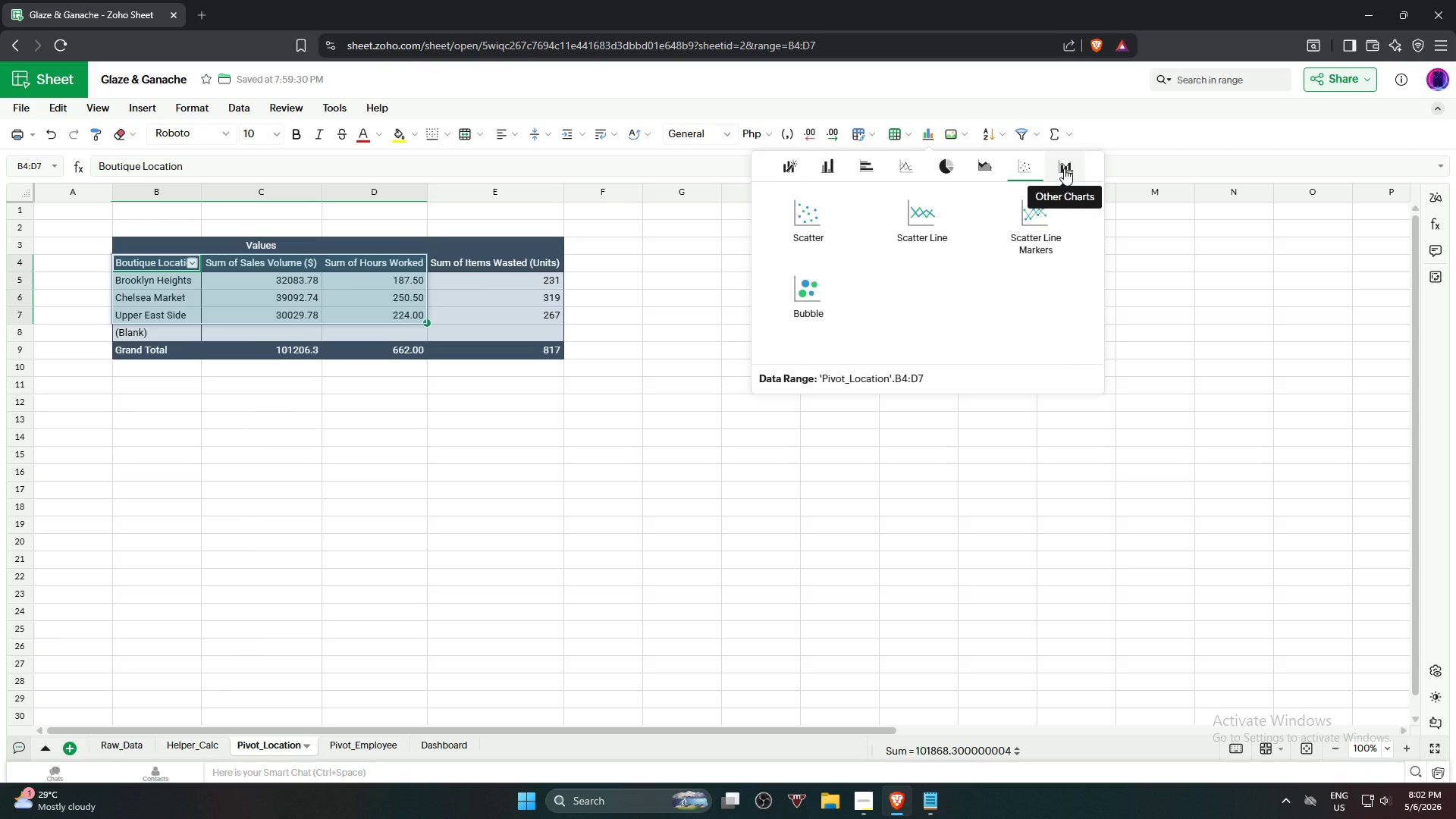 
left_click([1064, 168])
 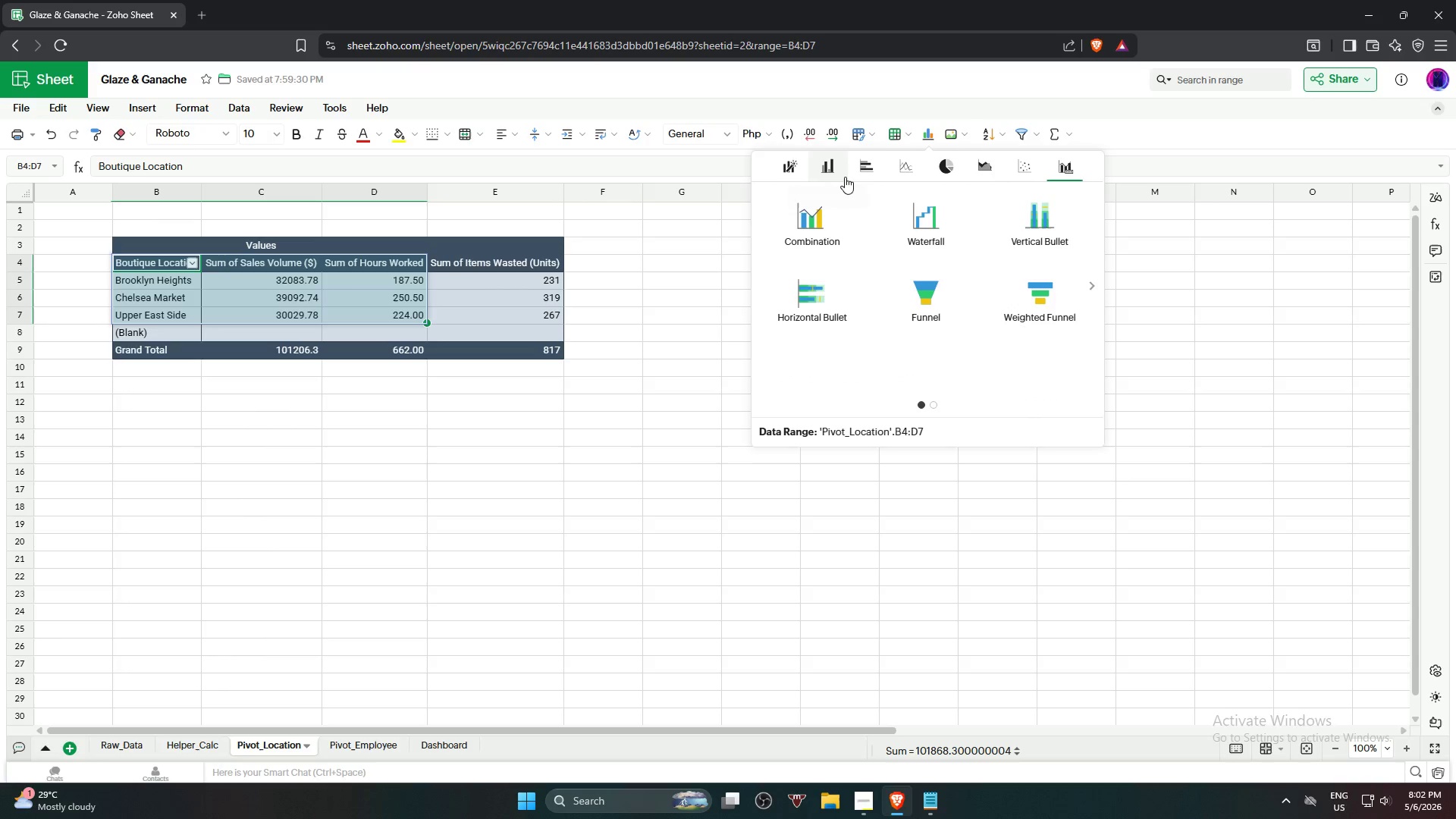 
left_click([846, 174])
 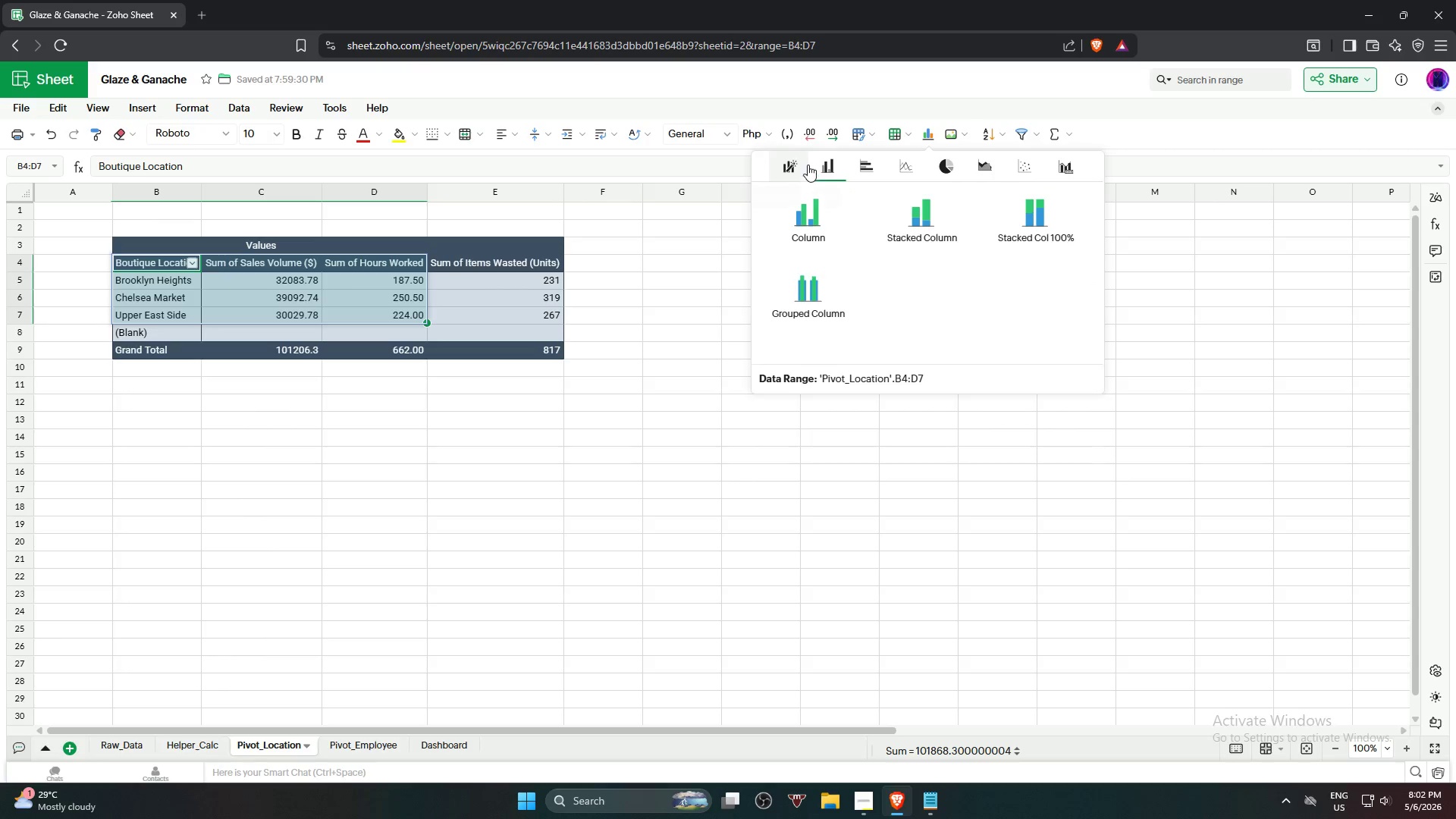 
wait(6.94)
 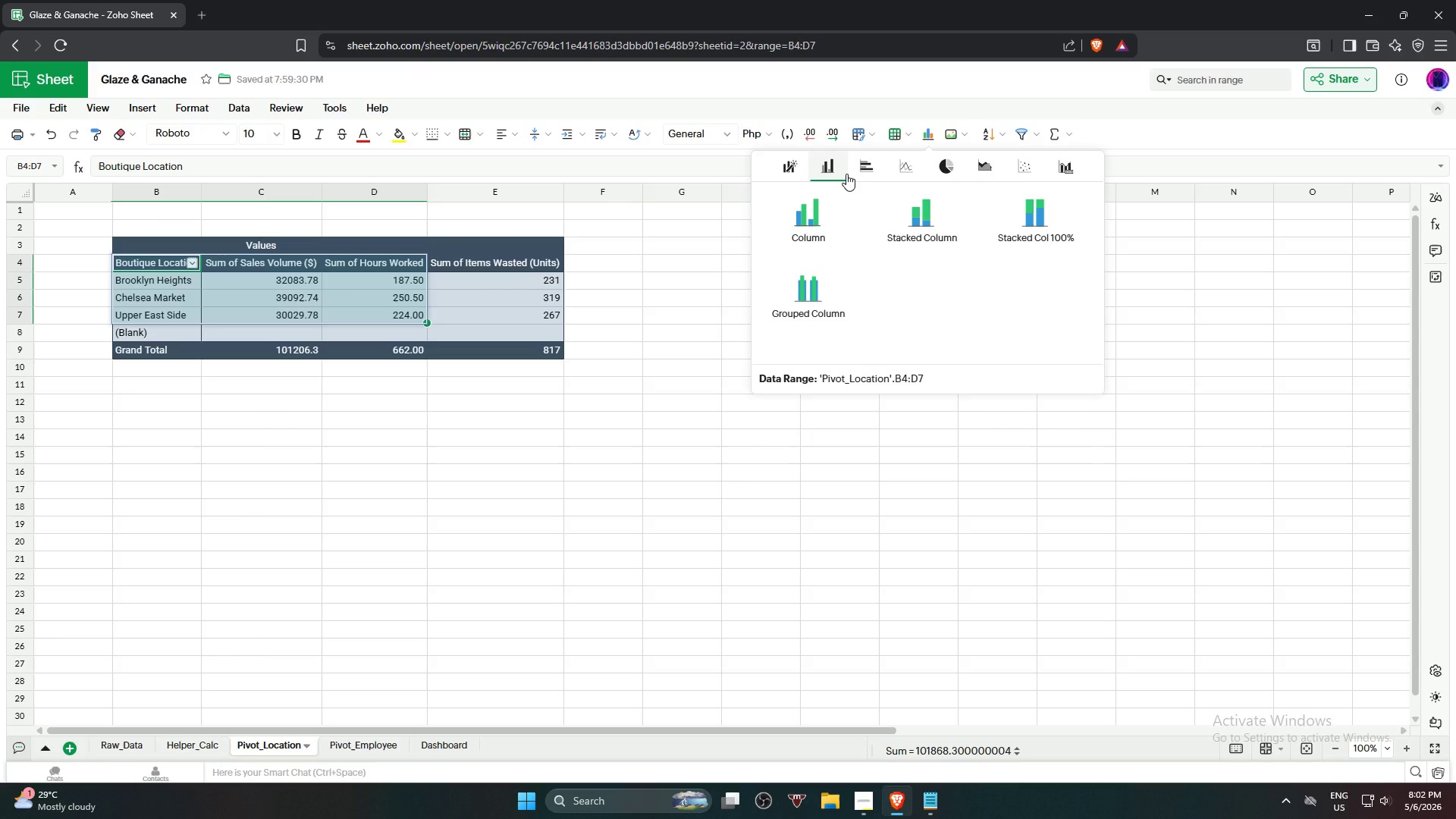 
left_click([786, 161])
 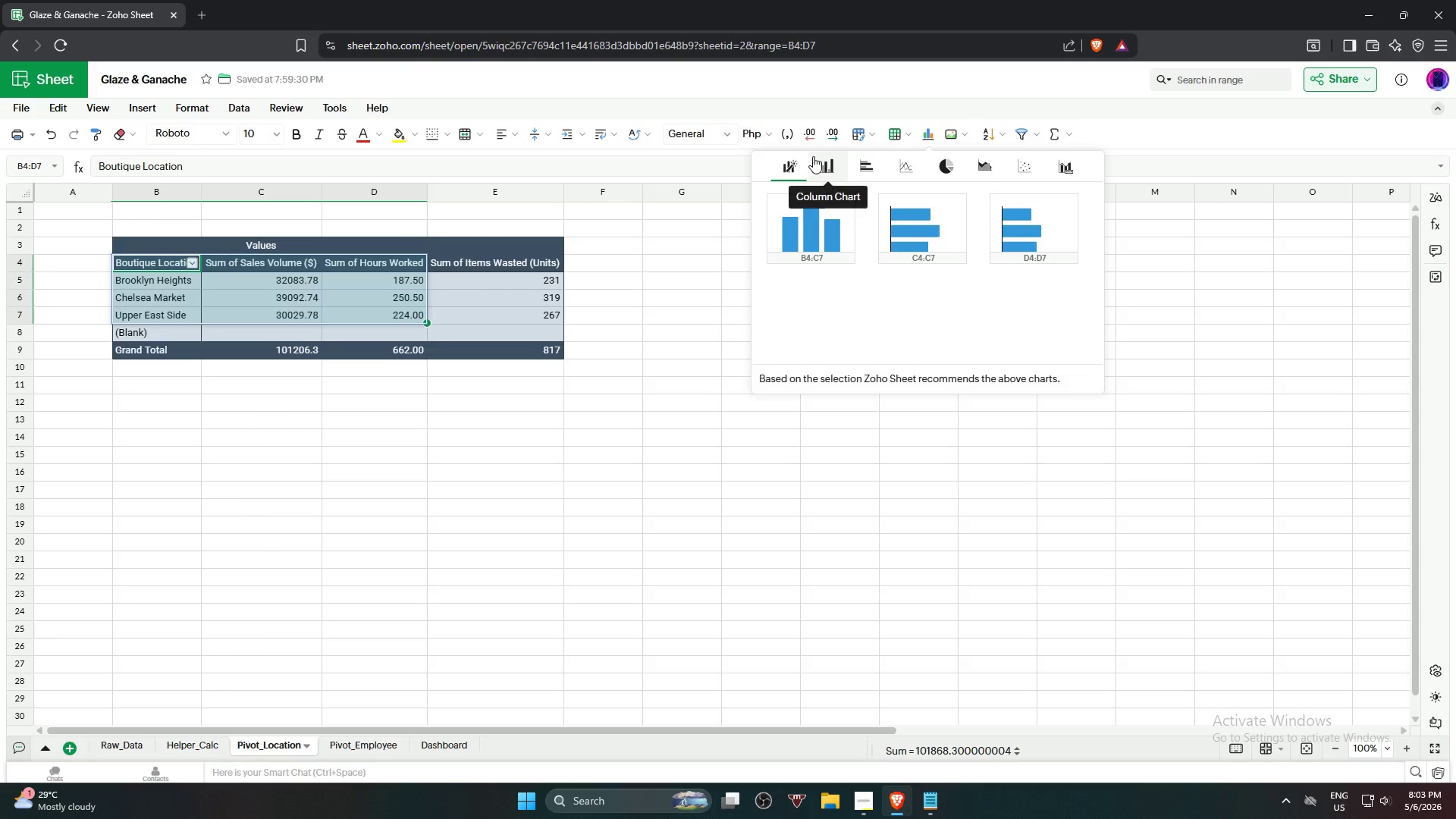 
mouse_move([827, 177])
 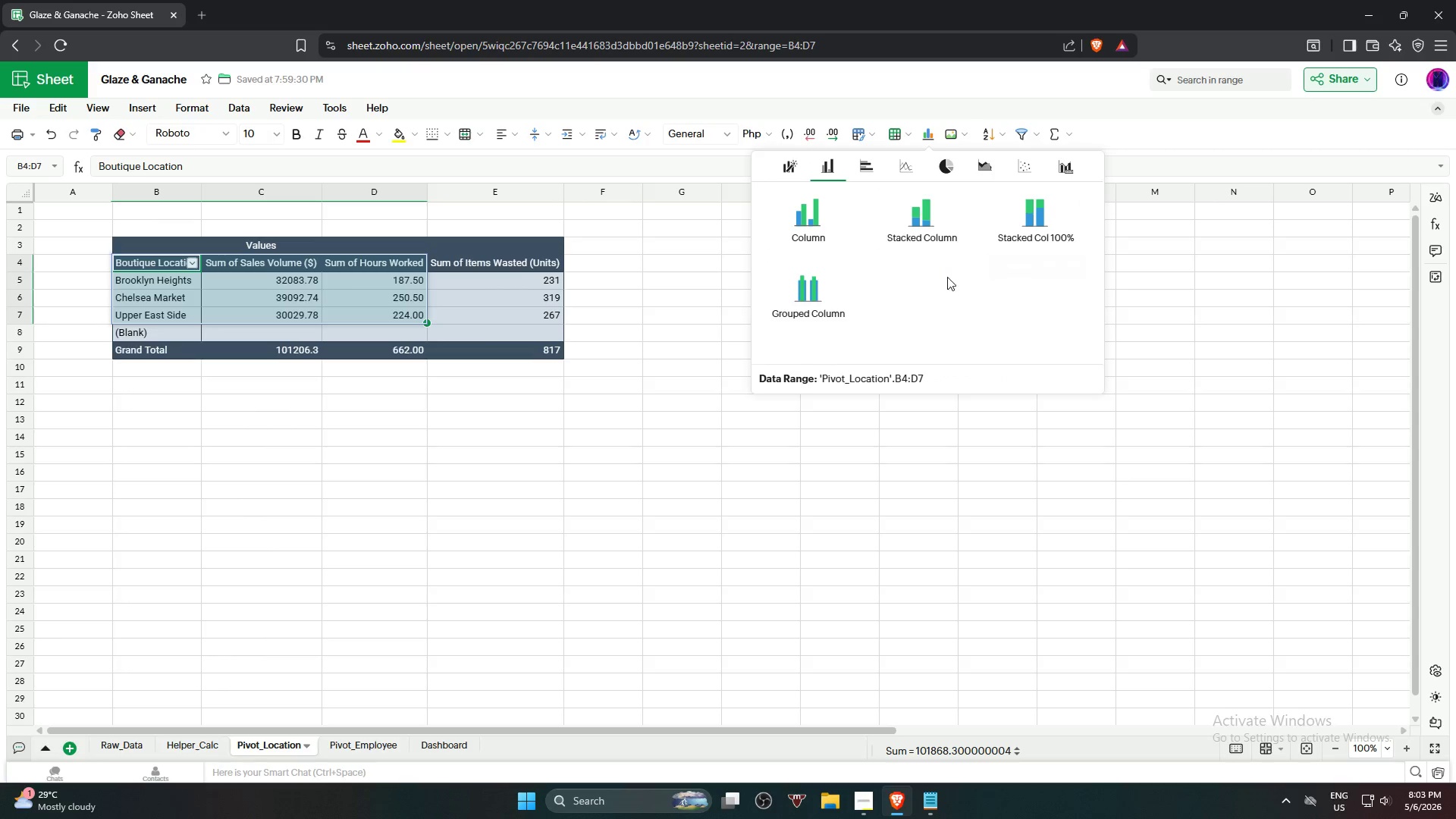 
left_click([863, 801])